 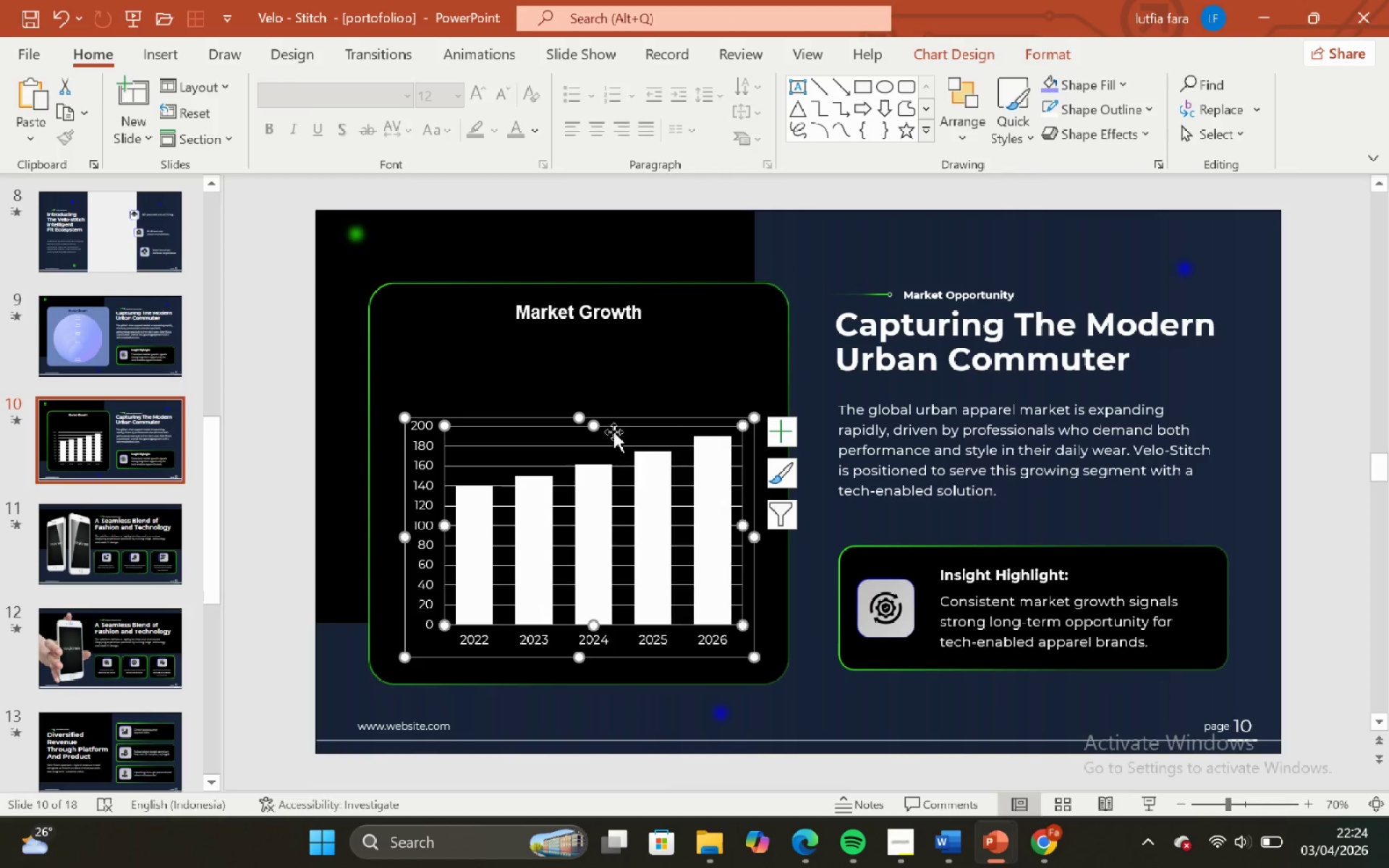 
left_click_drag(start_coordinate=[280, 420], to_coordinate=[276, 408])
 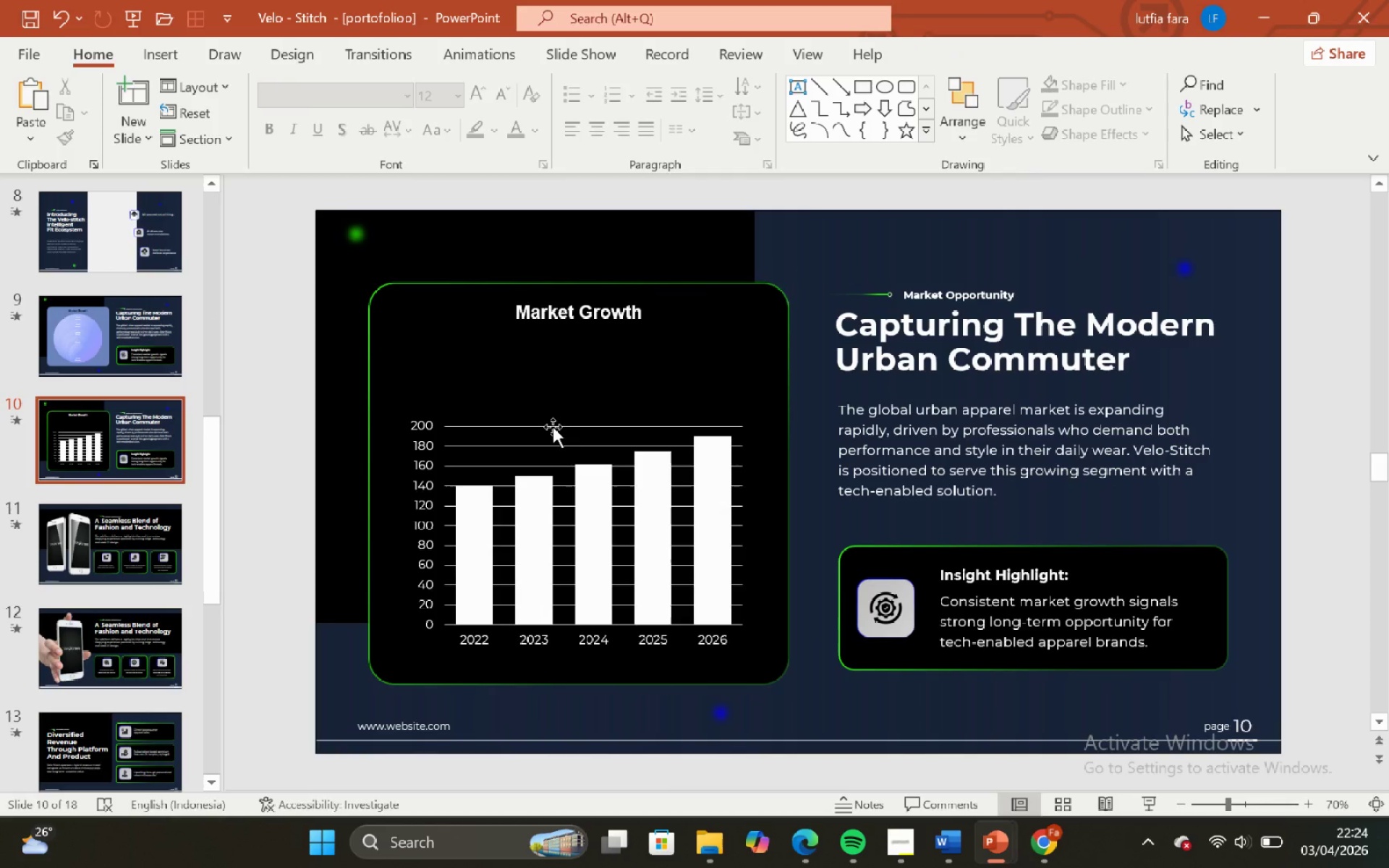 
left_click([553, 426])
 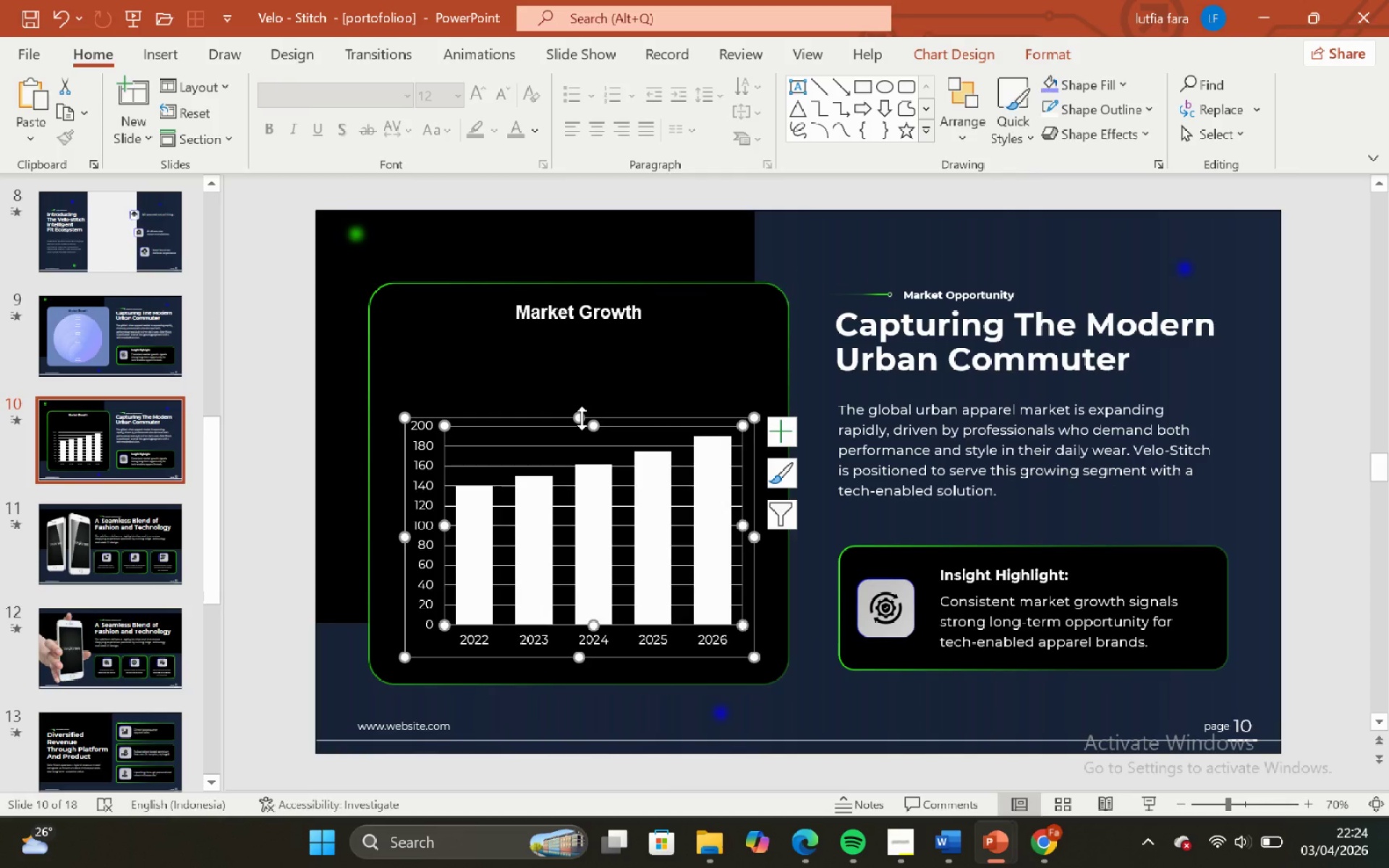 
hold_key(key=ShiftLeft, duration=1.31)
left_click_drag(start_coordinate=[582, 418], to_coordinate=[589, 328])
 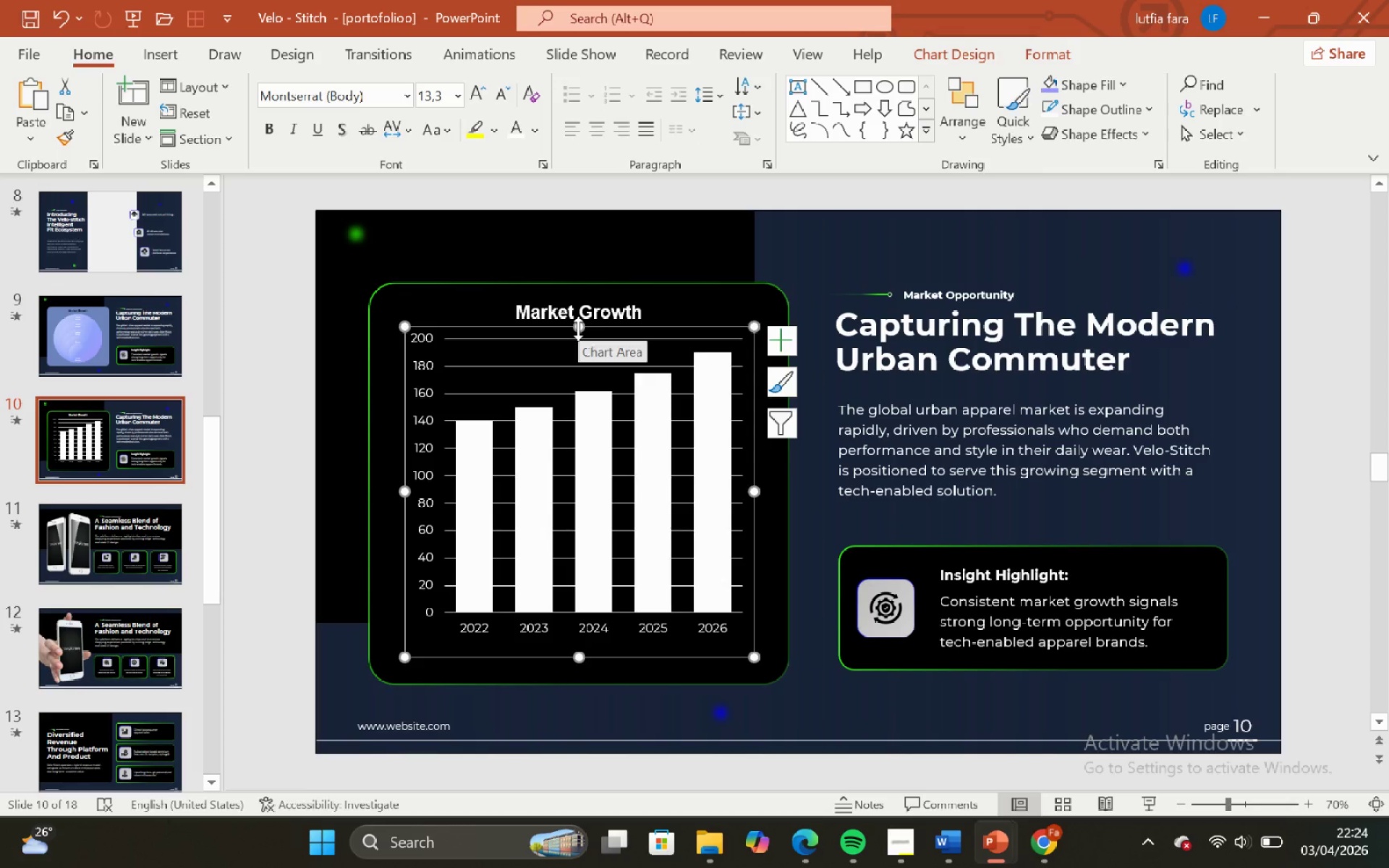 
hold_key(key=ShiftLeft, duration=1.17)
left_click_drag(start_coordinate=[578, 328], to_coordinate=[577, 360])
 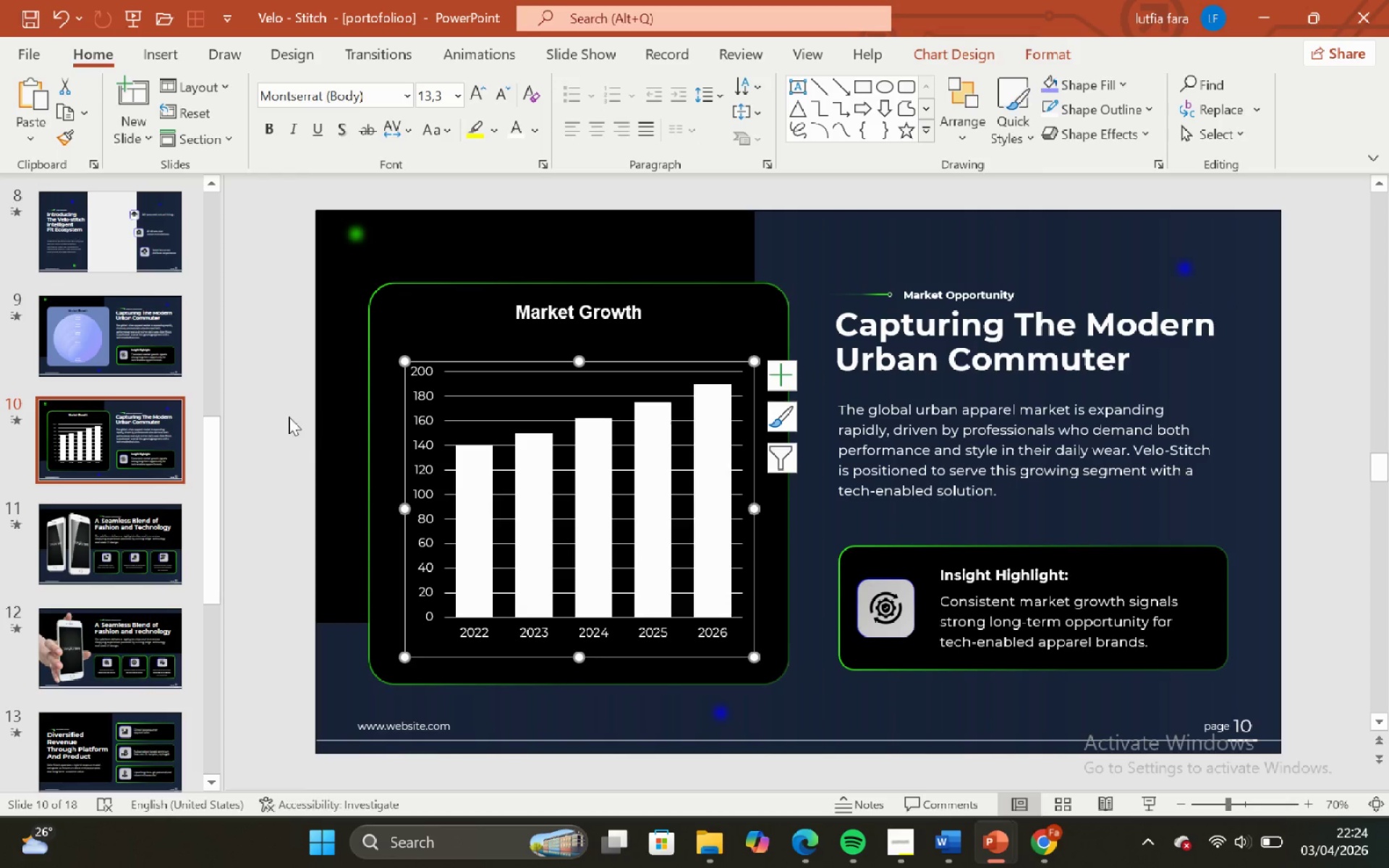 
left_click([281, 409])
 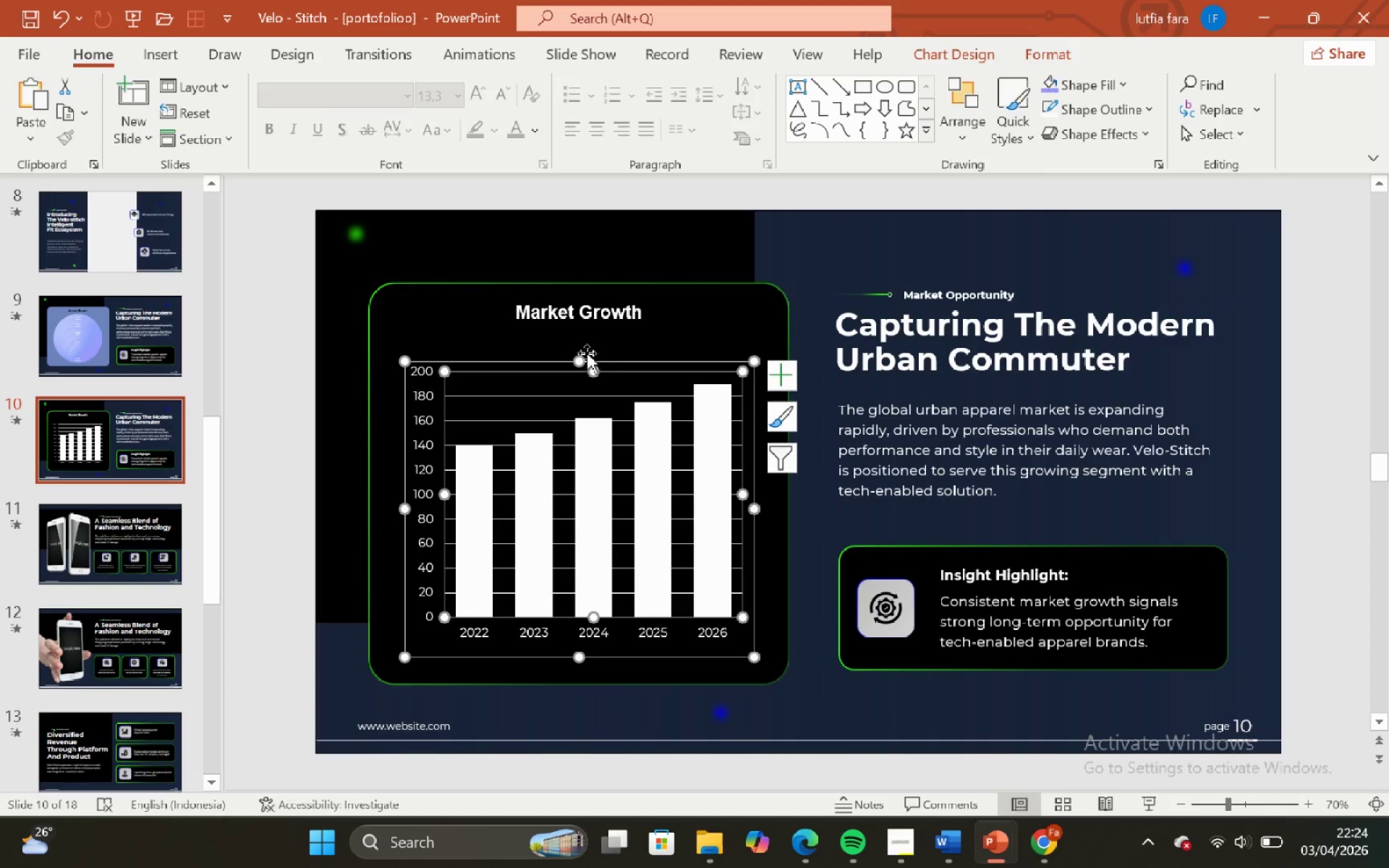 
hold_key(key=ShiftLeft, duration=0.98)
left_click_drag(start_coordinate=[584, 357], to_coordinate=[584, 349])
 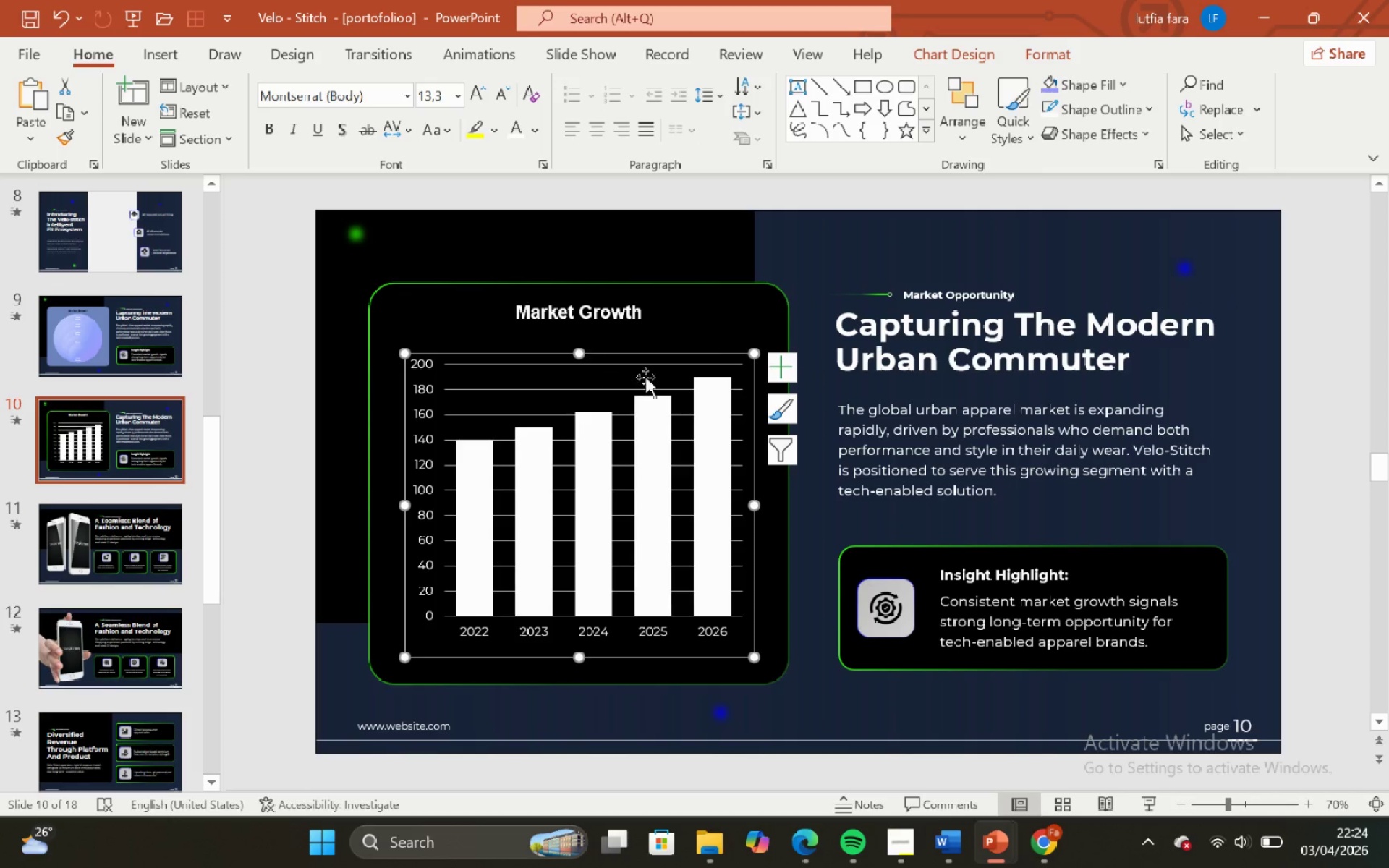 
hold_key(key=ShiftLeft, duration=0.83)
 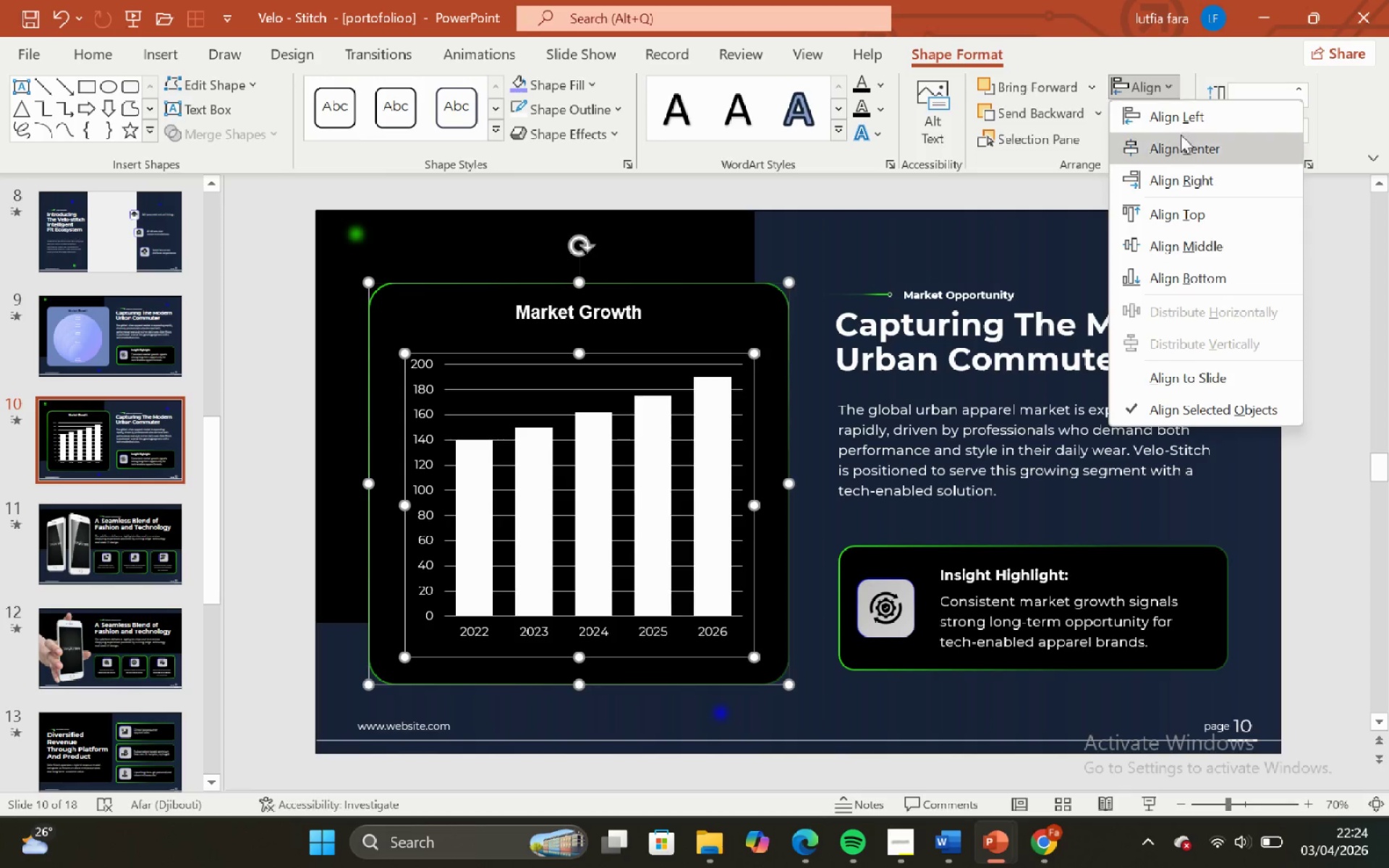 
left_click([1189, 156])
 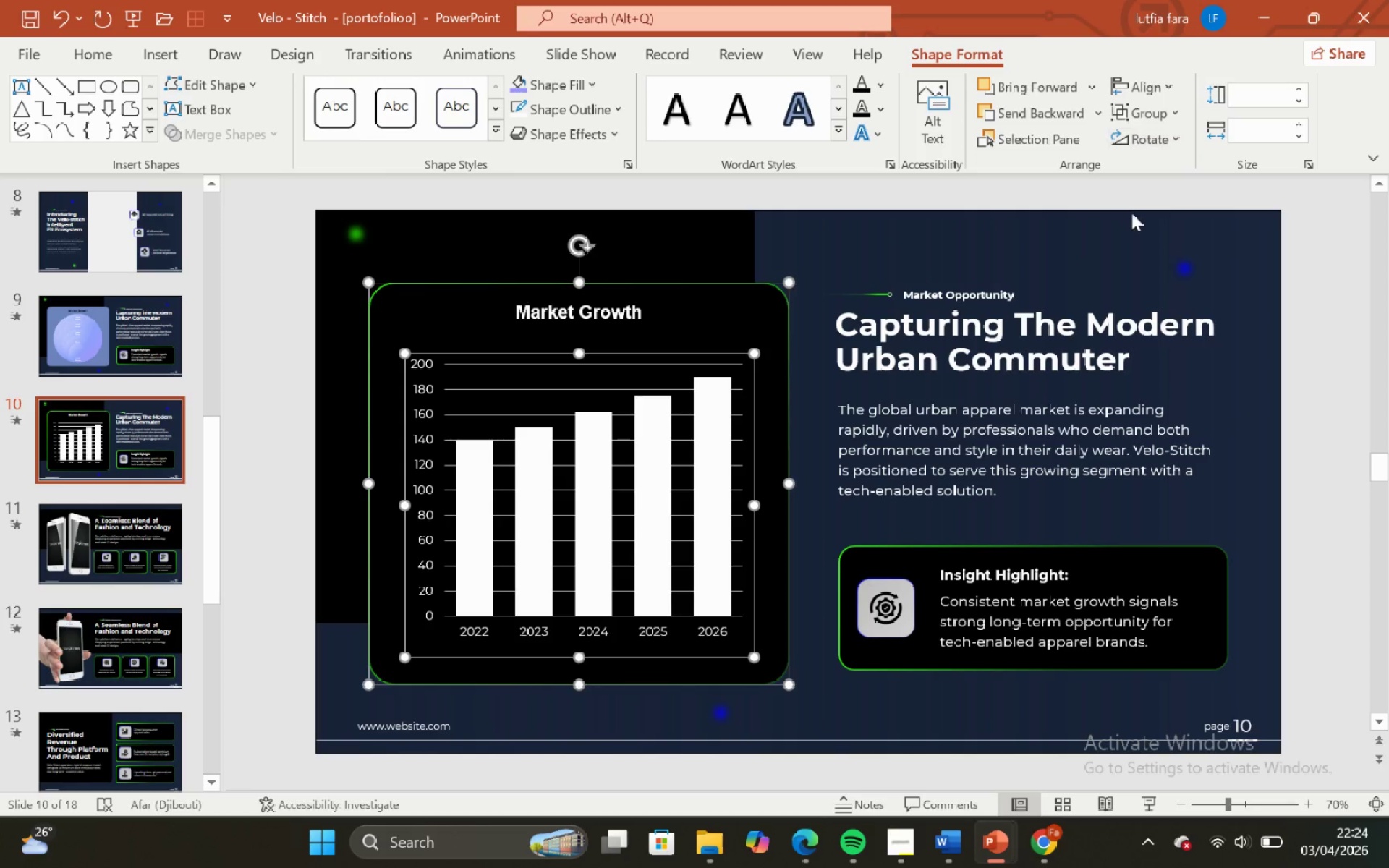 
left_click([1089, 266])
 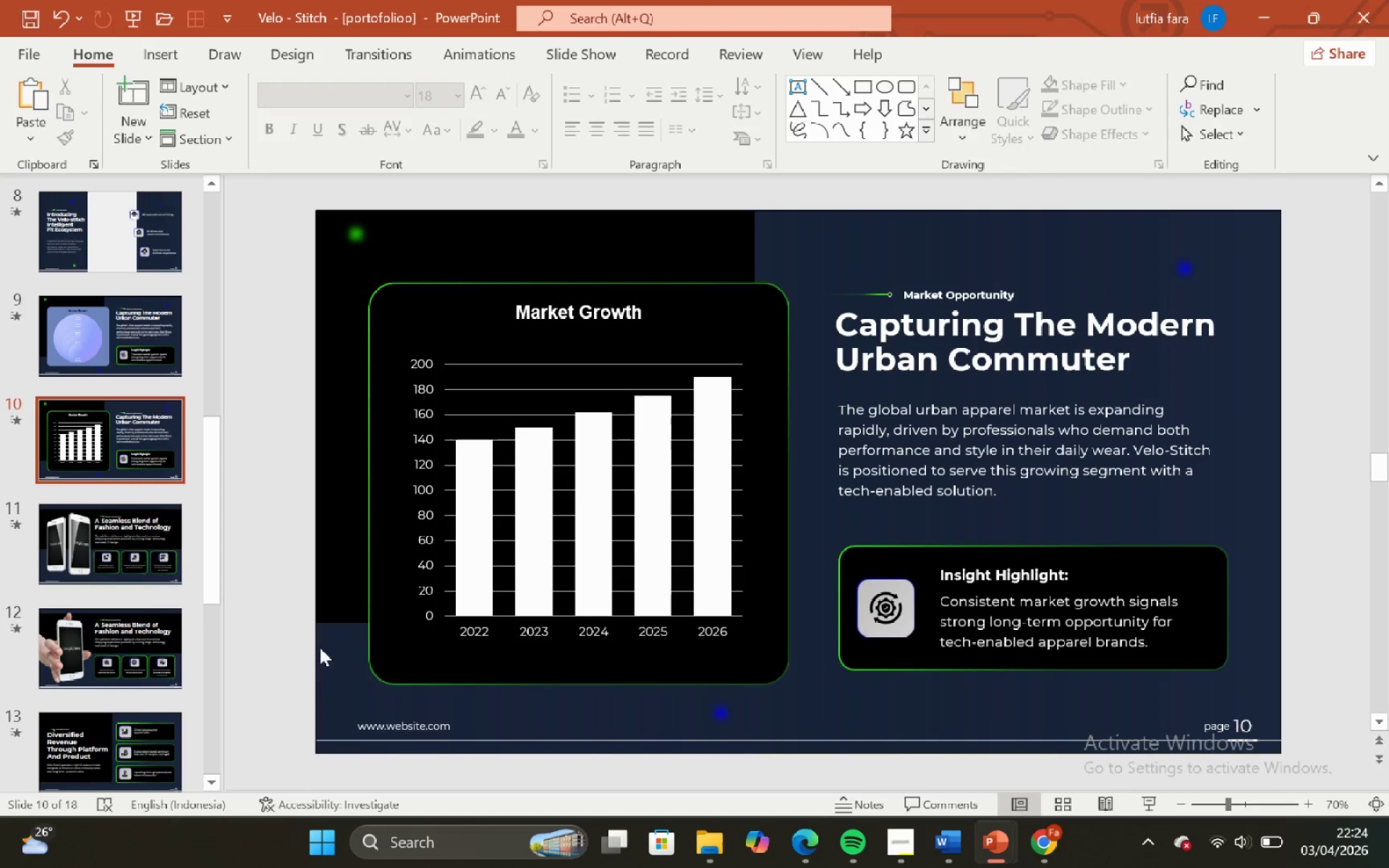 
scroll: coordinate [35, 562], scroll_direction: down, amount: 3.0
 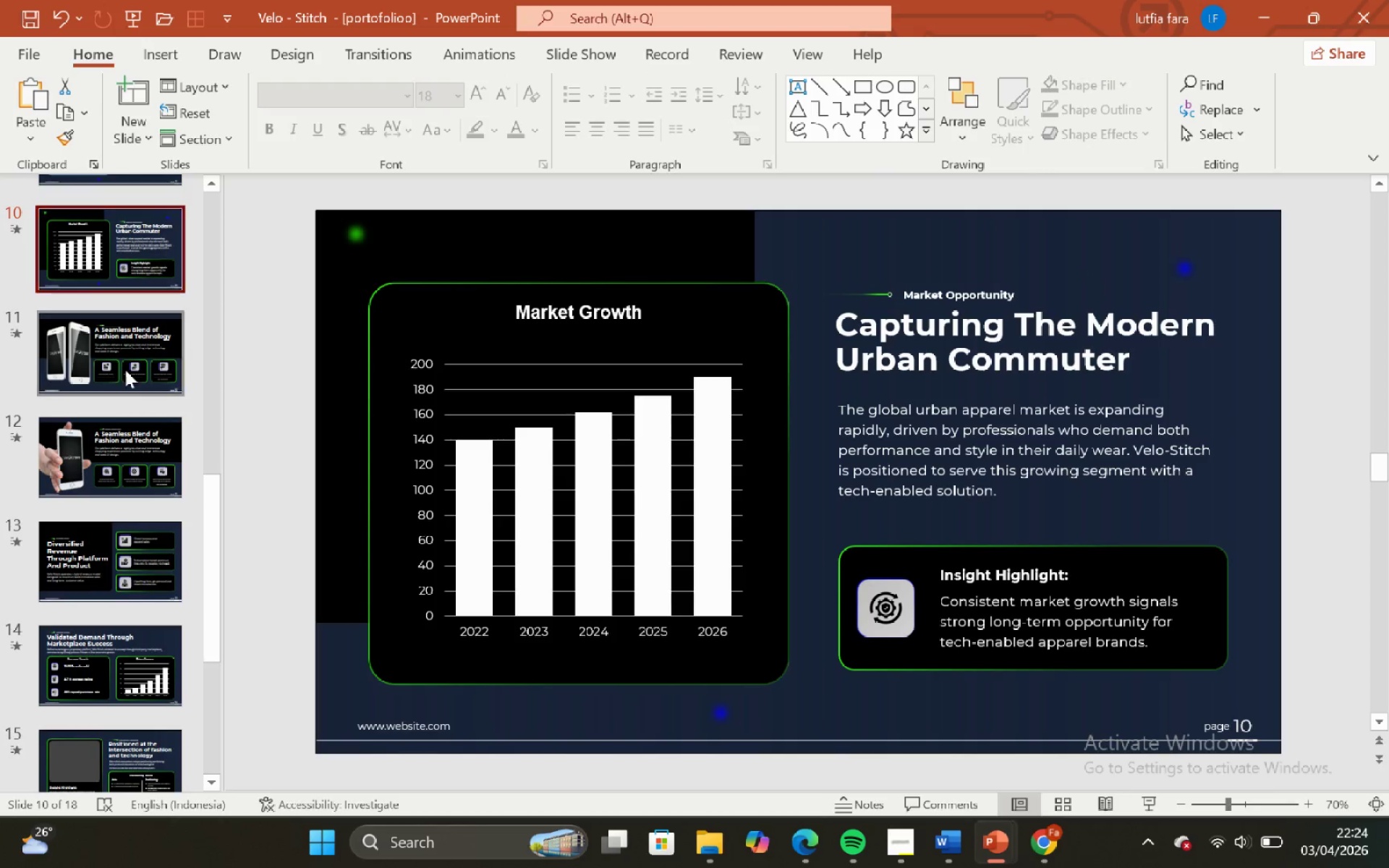 
left_click_drag(start_coordinate=[125, 370], to_coordinate=[126, 364])
 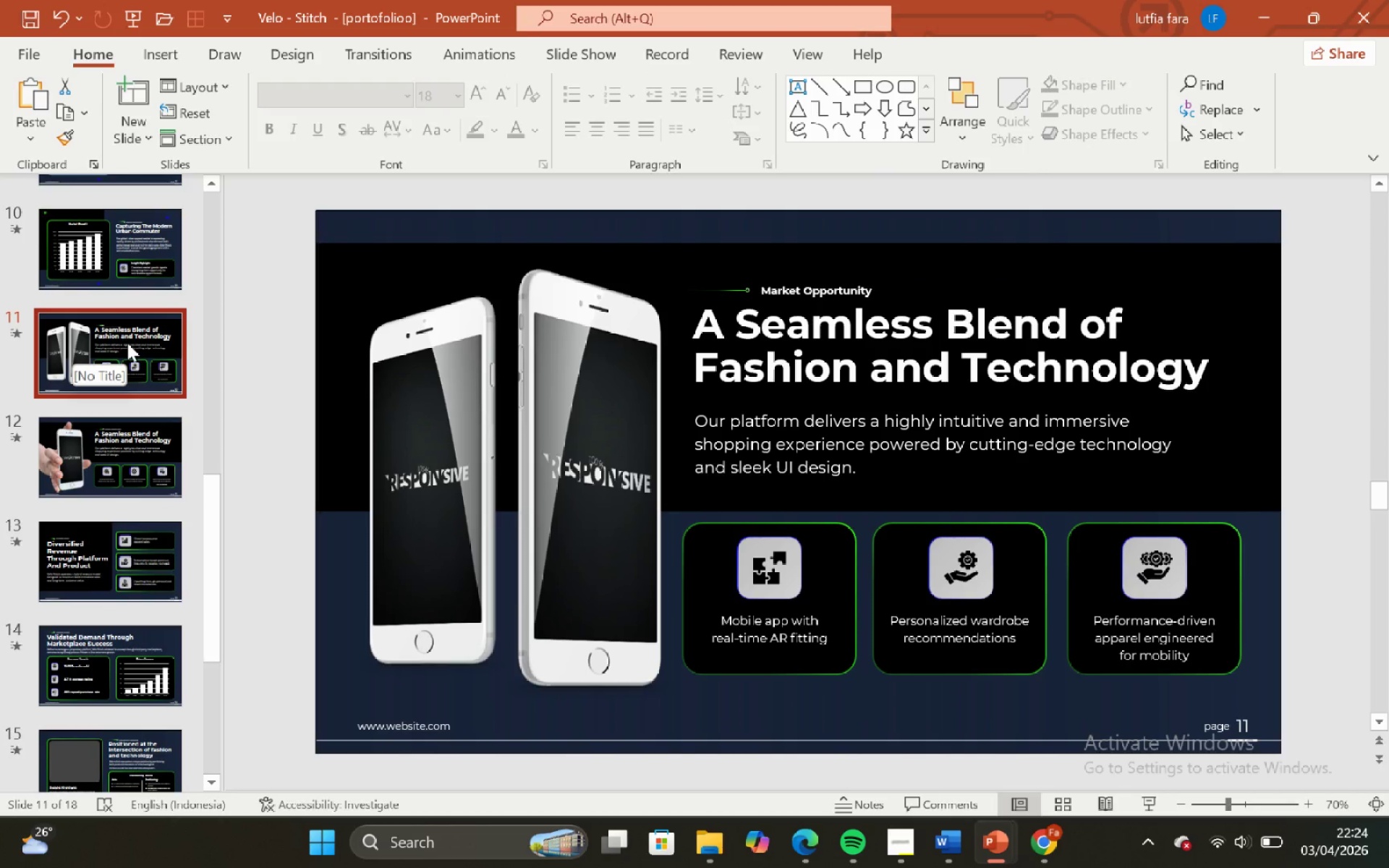 
scroll: coordinate [127, 342], scroll_direction: none, amount: 0.0
 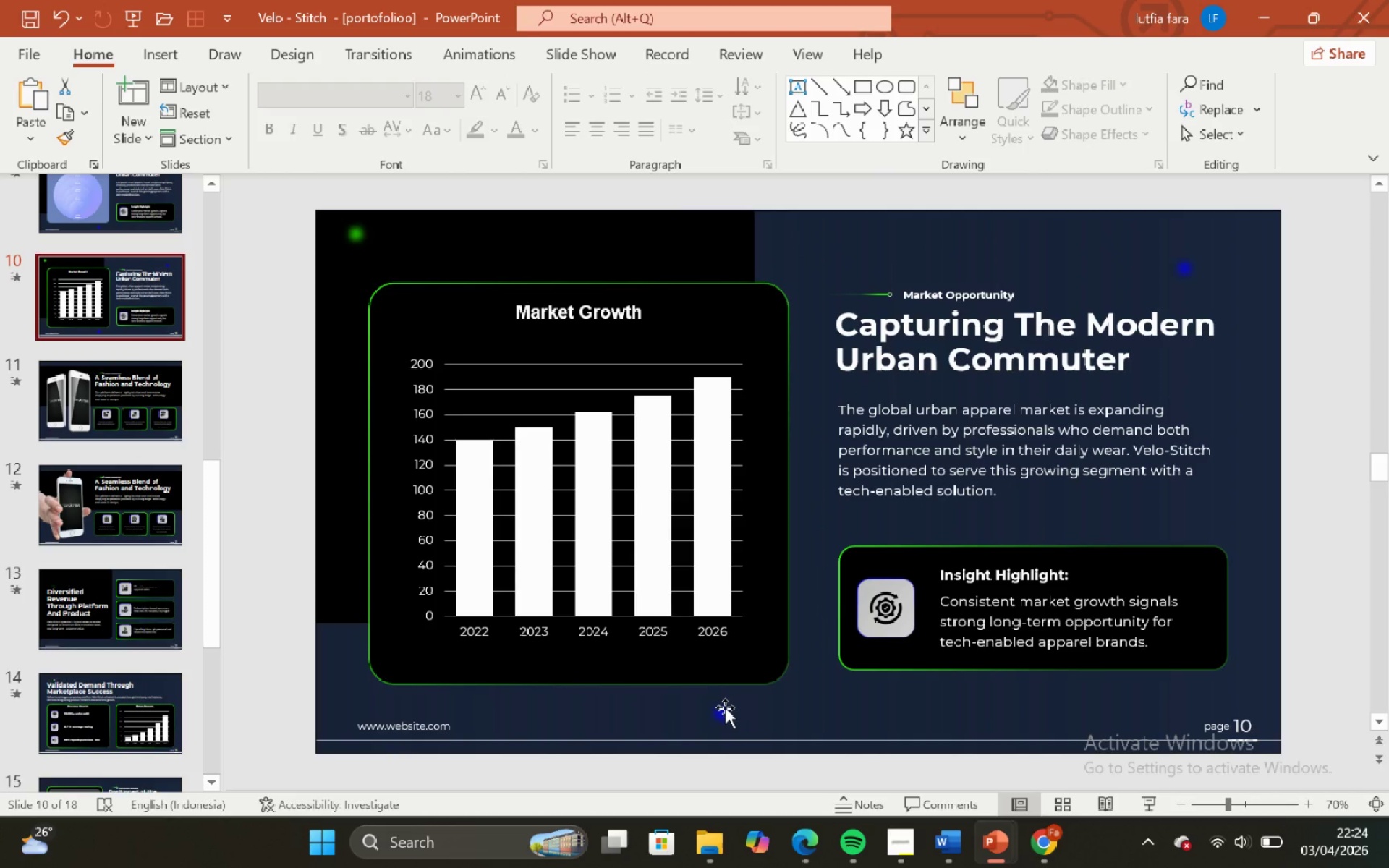 
left_click([731, 710])
 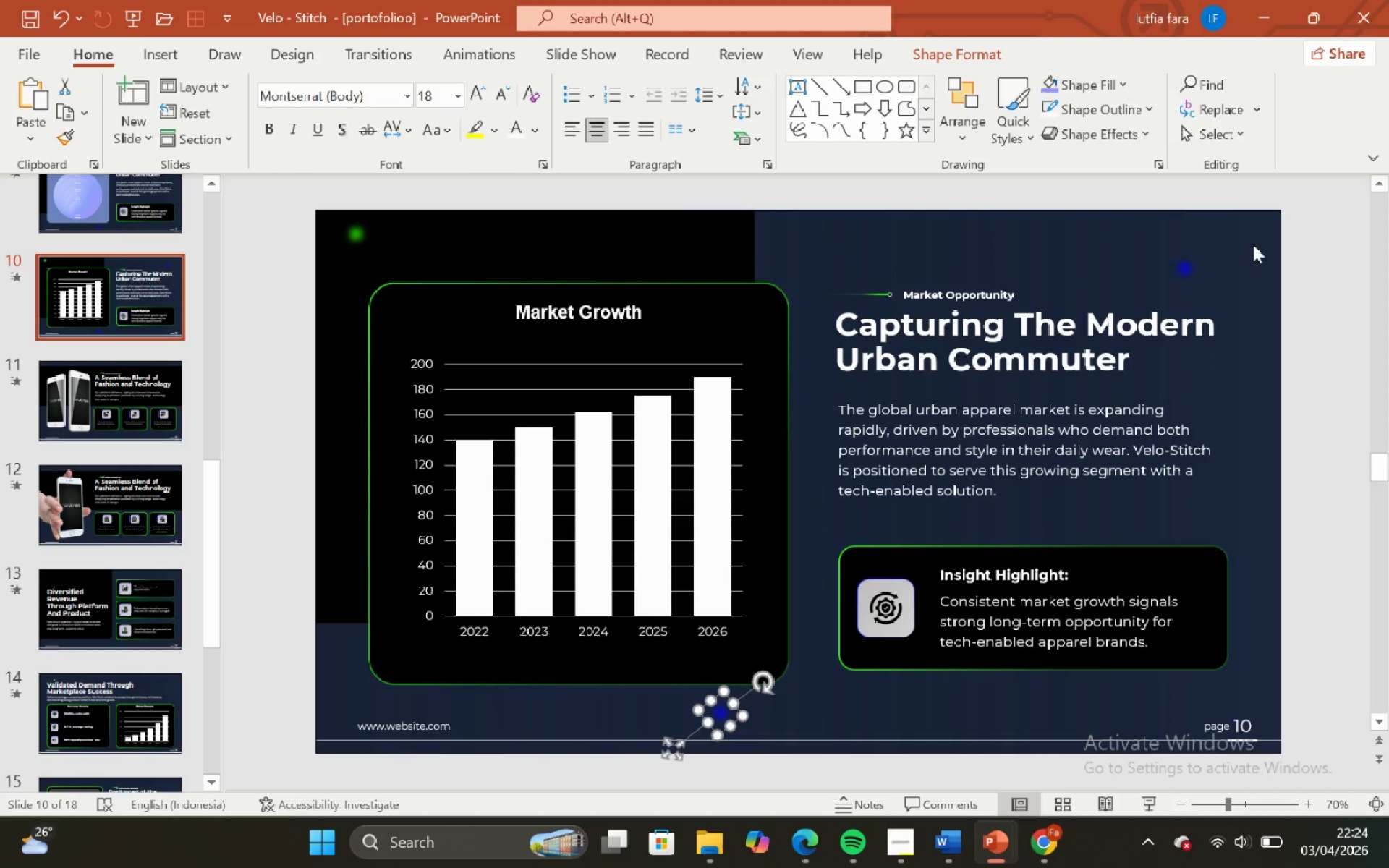 
hold_key(key=ShiftLeft, duration=0.89)
left_click([1184, 263])
 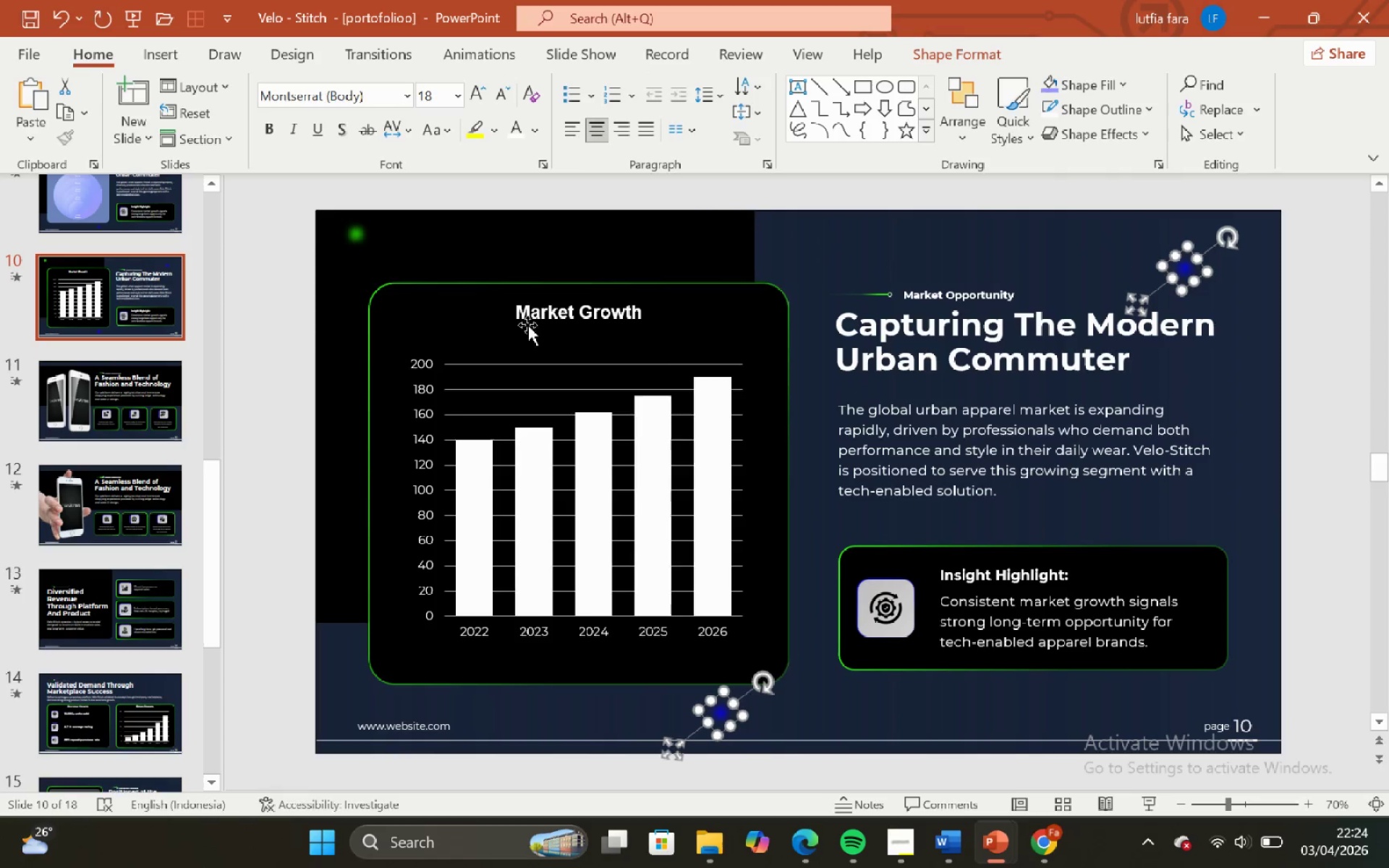 
hold_key(key=ShiftLeft, duration=0.84)
left_click([362, 240])
 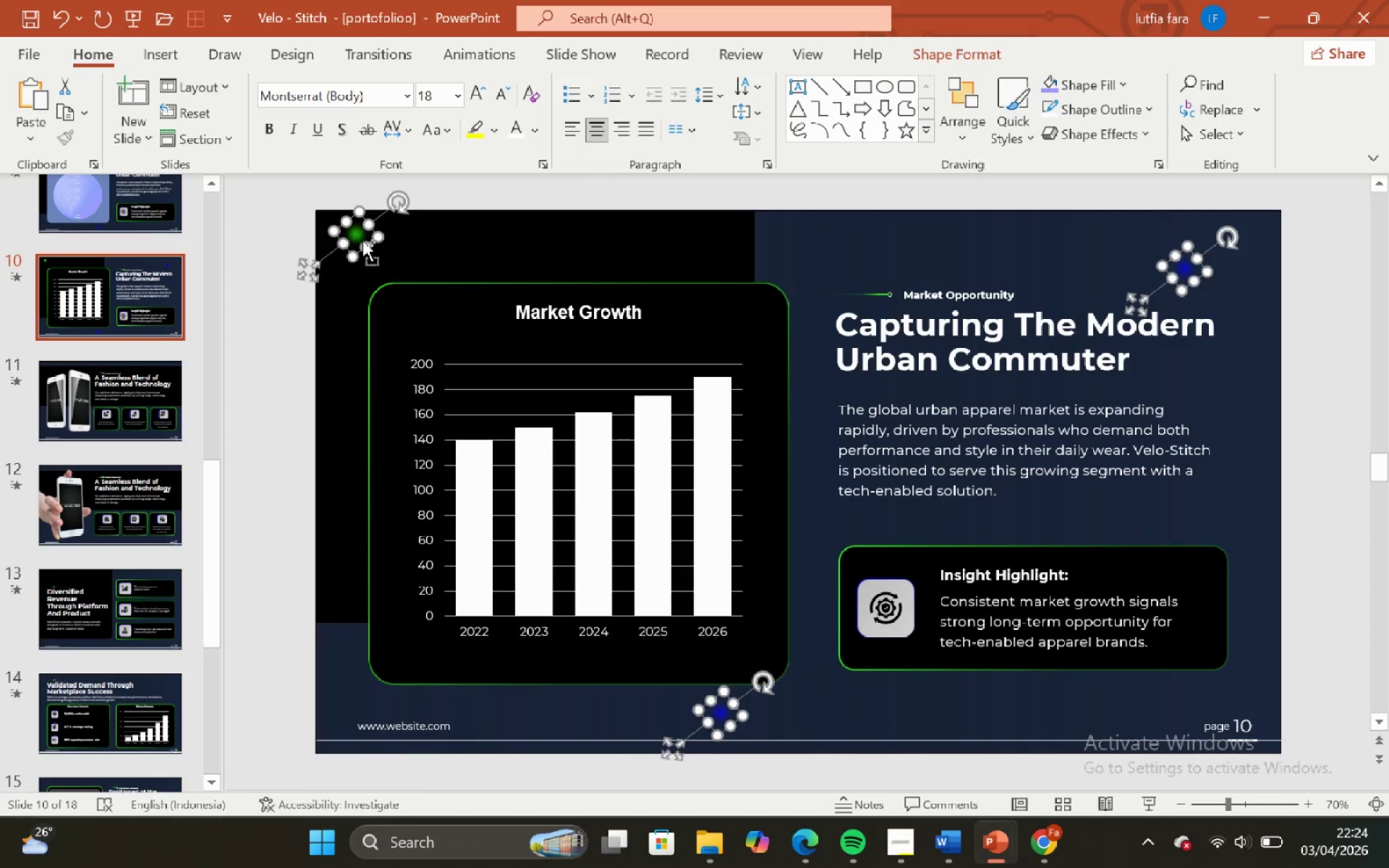 
key(Control+C)
 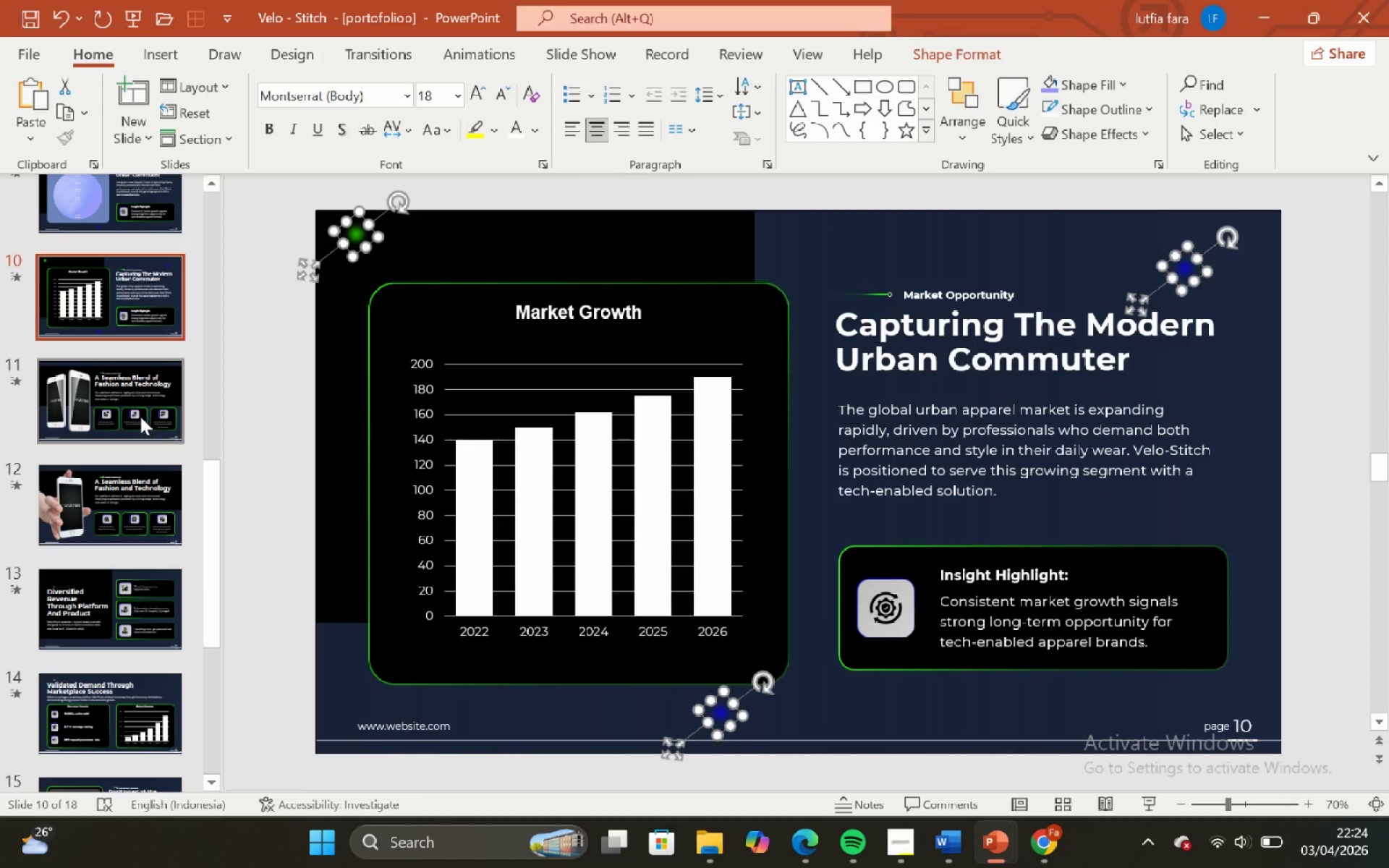 
left_click([140, 416])
 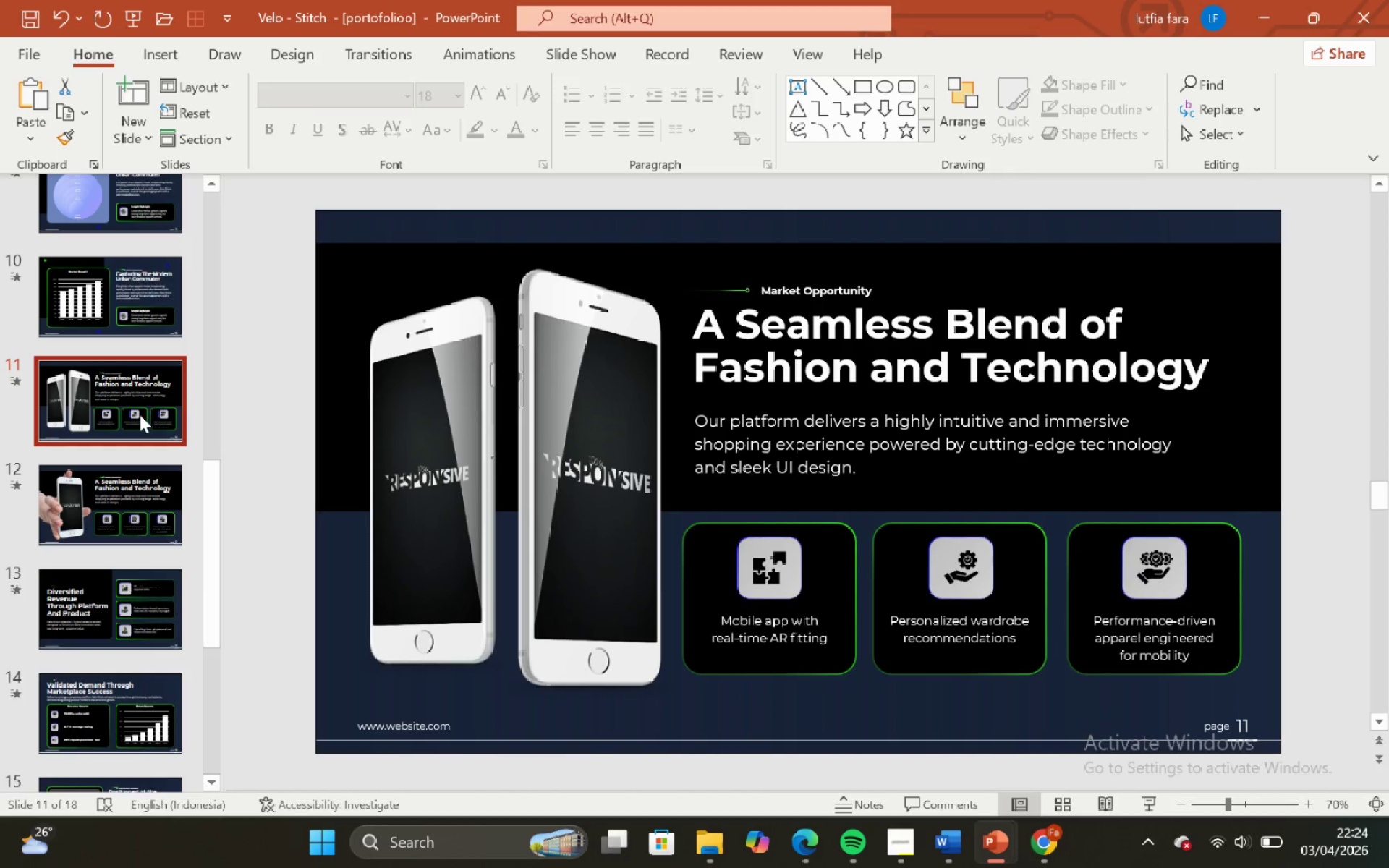 
key(Control+V)
 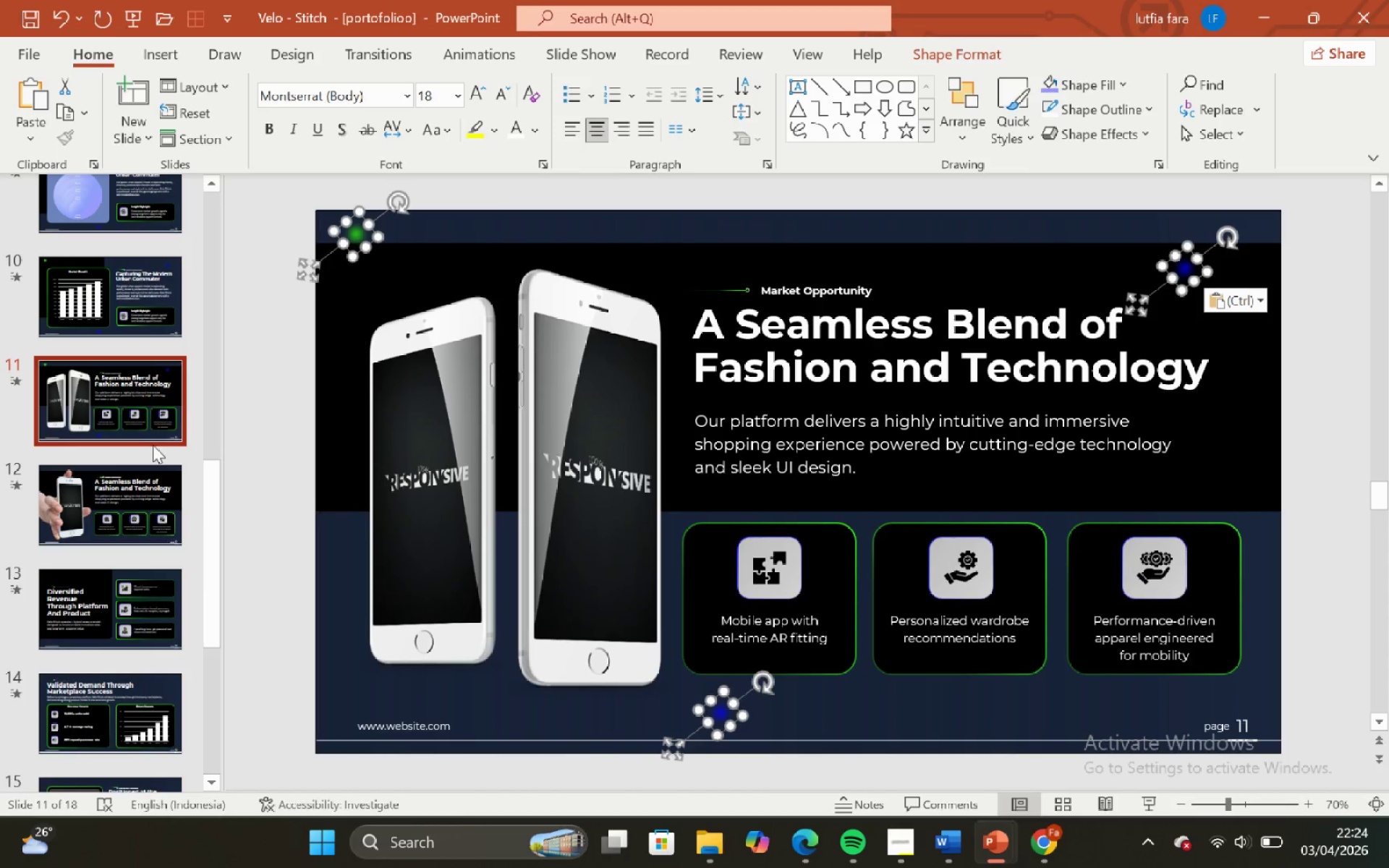 
left_click([141, 498])
 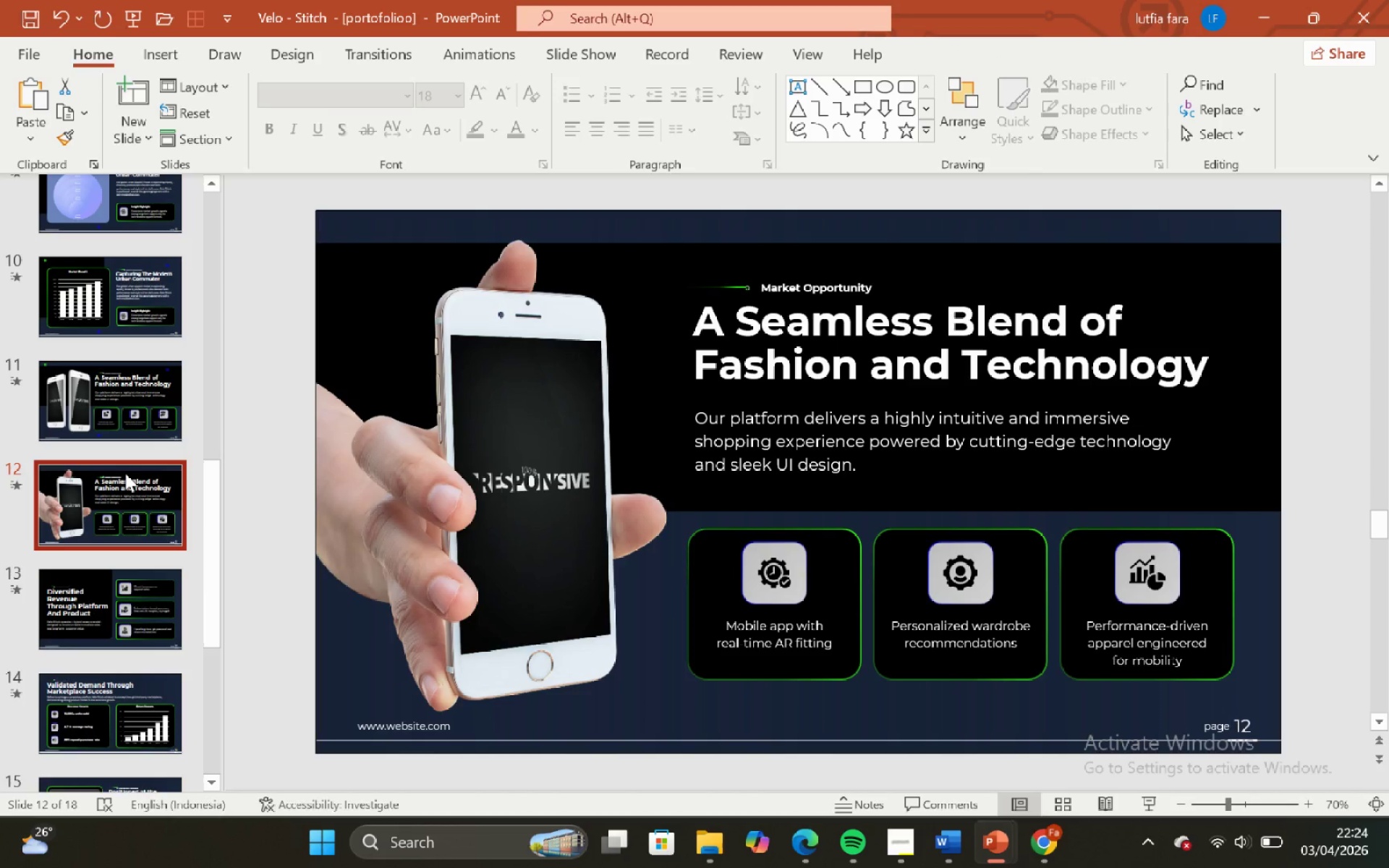 
key(Control+V)
 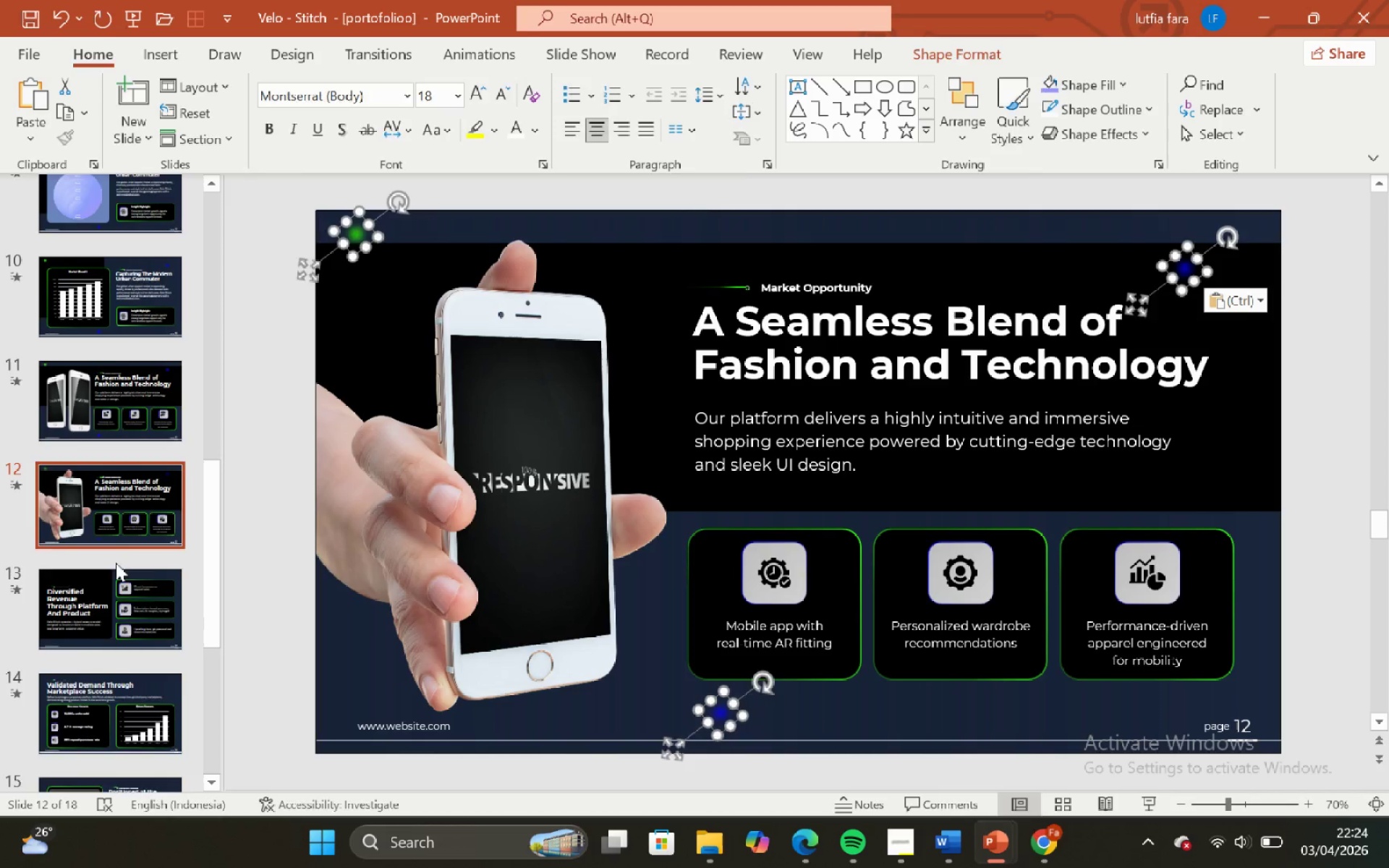 
left_click([108, 509])
 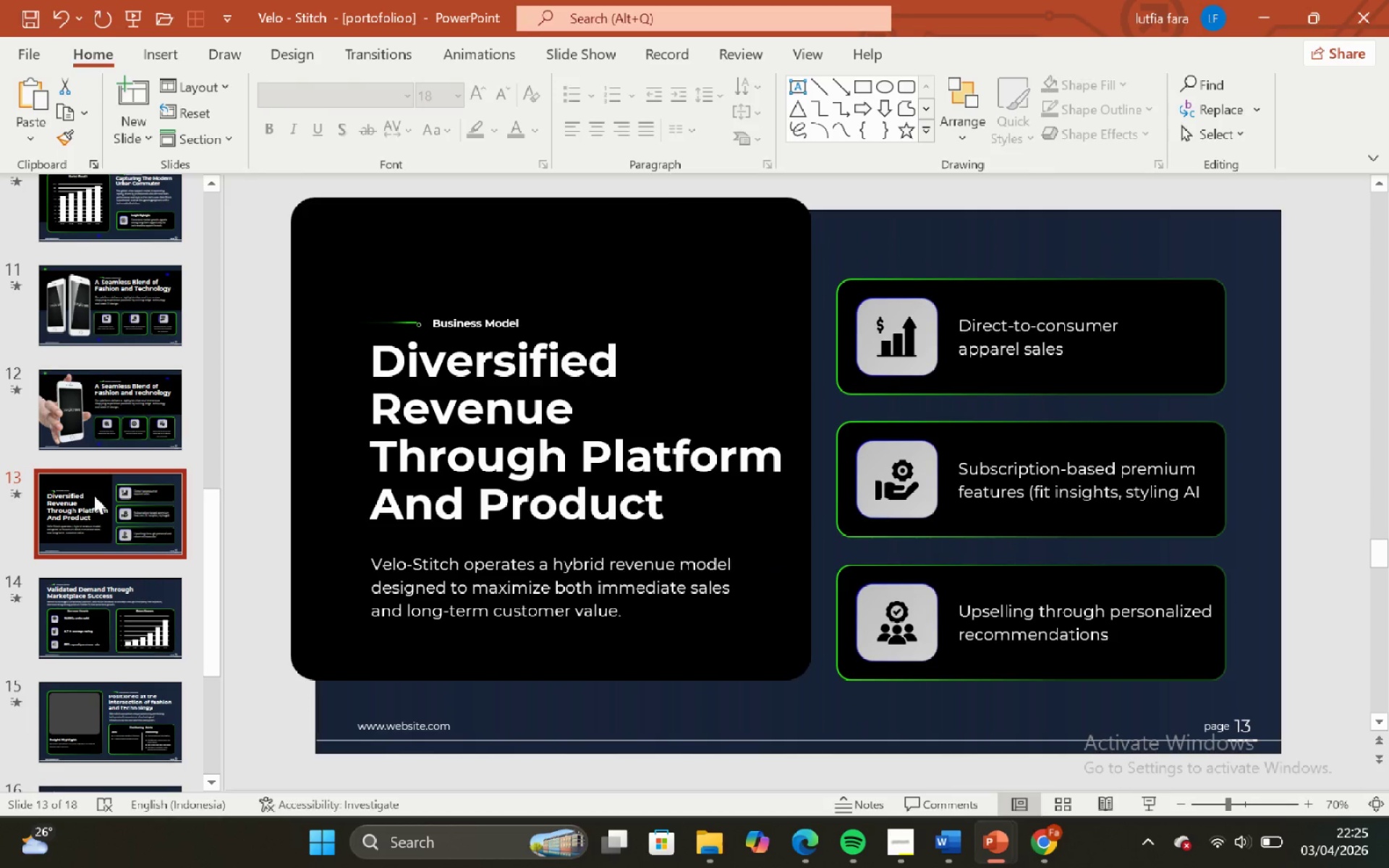 
scroll: coordinate [116, 567], scroll_direction: down, amount: 1.0
 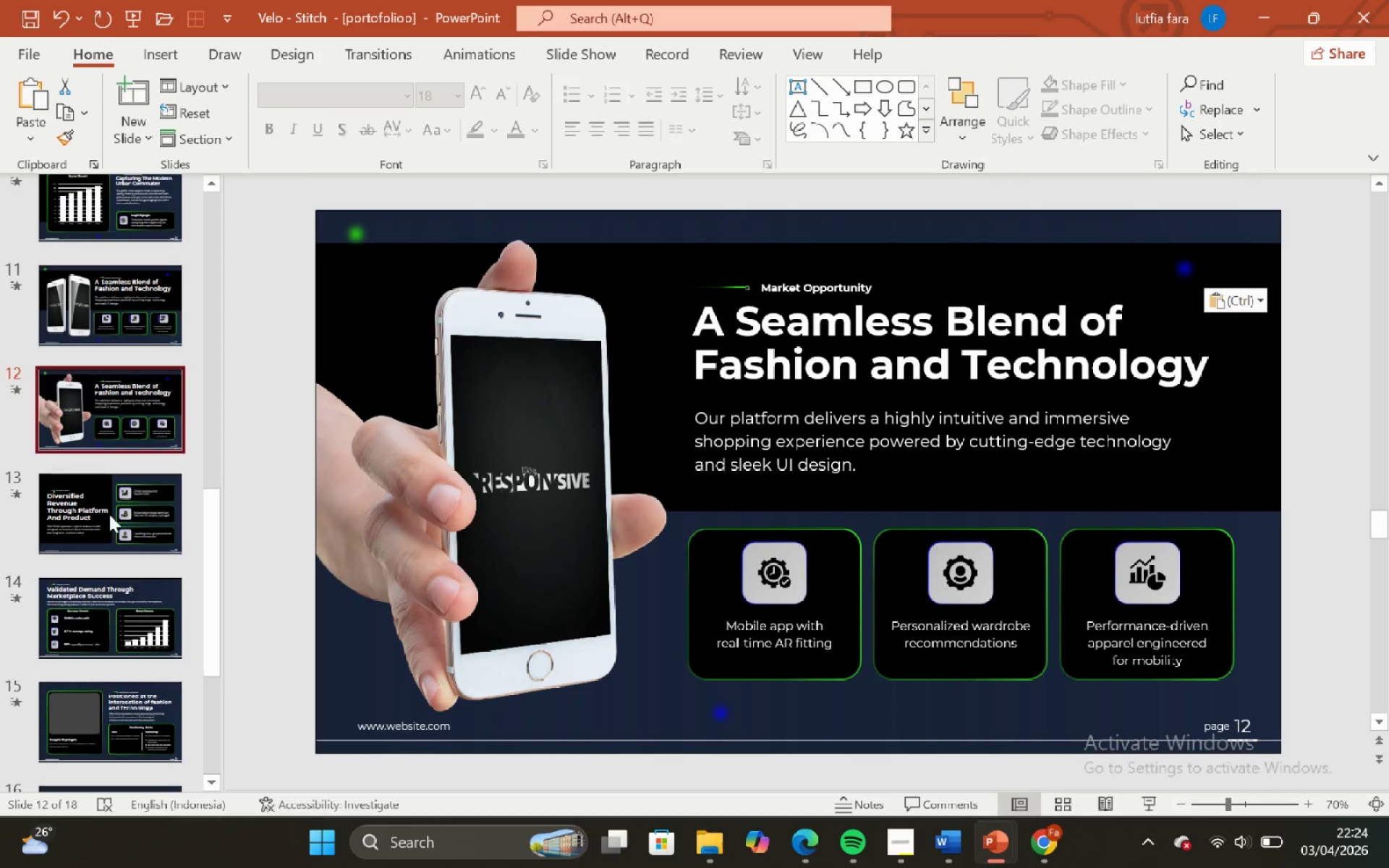 
key(Control+V)
 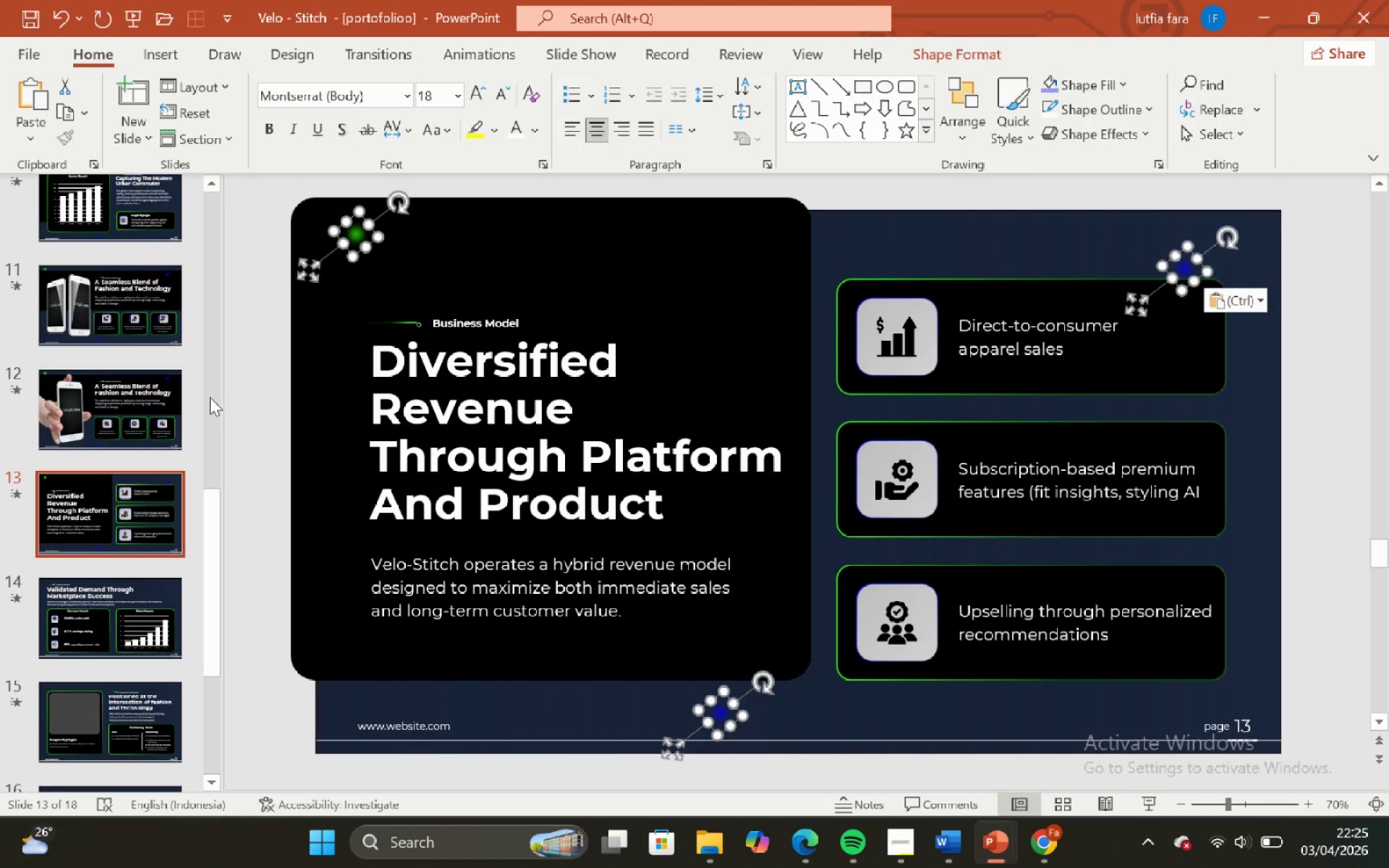 
scroll: coordinate [191, 409], scroll_direction: down, amount: 1.0
 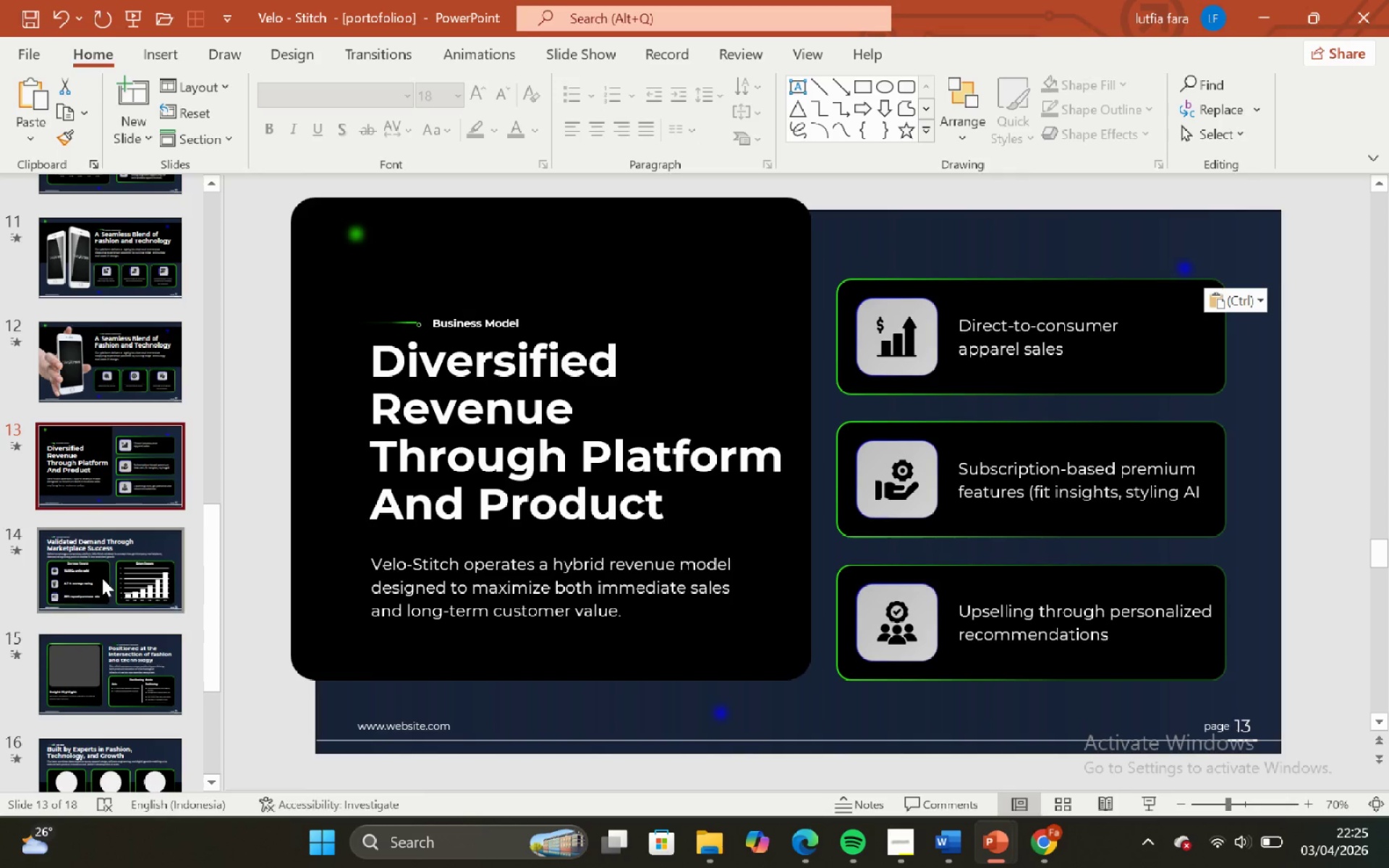 
left_click([66, 593])
 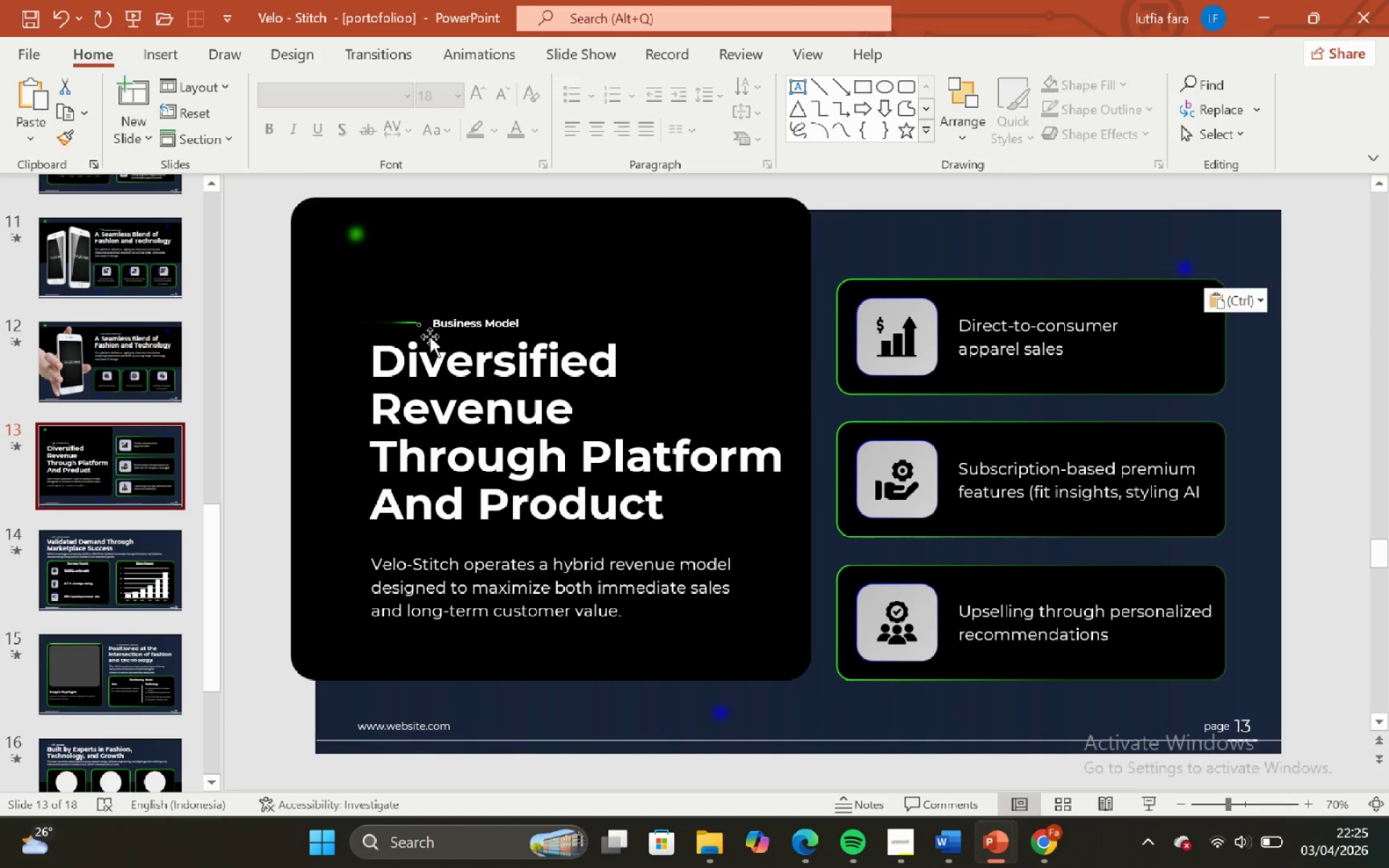 
left_click([417, 322])
 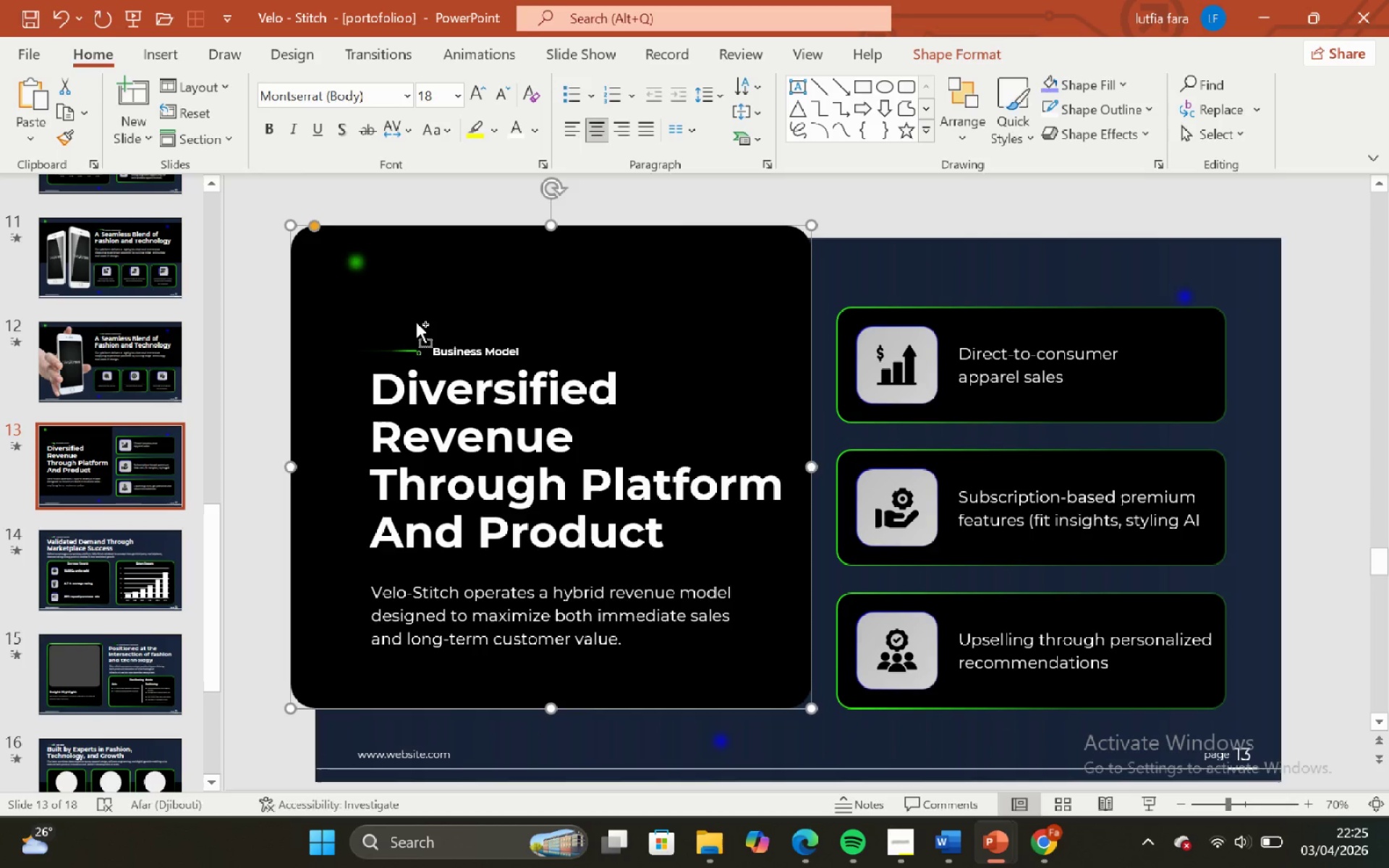 
hold_key(key=ControlLeft, duration=1.0)
hold_key(key=ShiftLeft, duration=0.81)
scroll: coordinate [416, 322], scroll_direction: up, amount: 3.0
 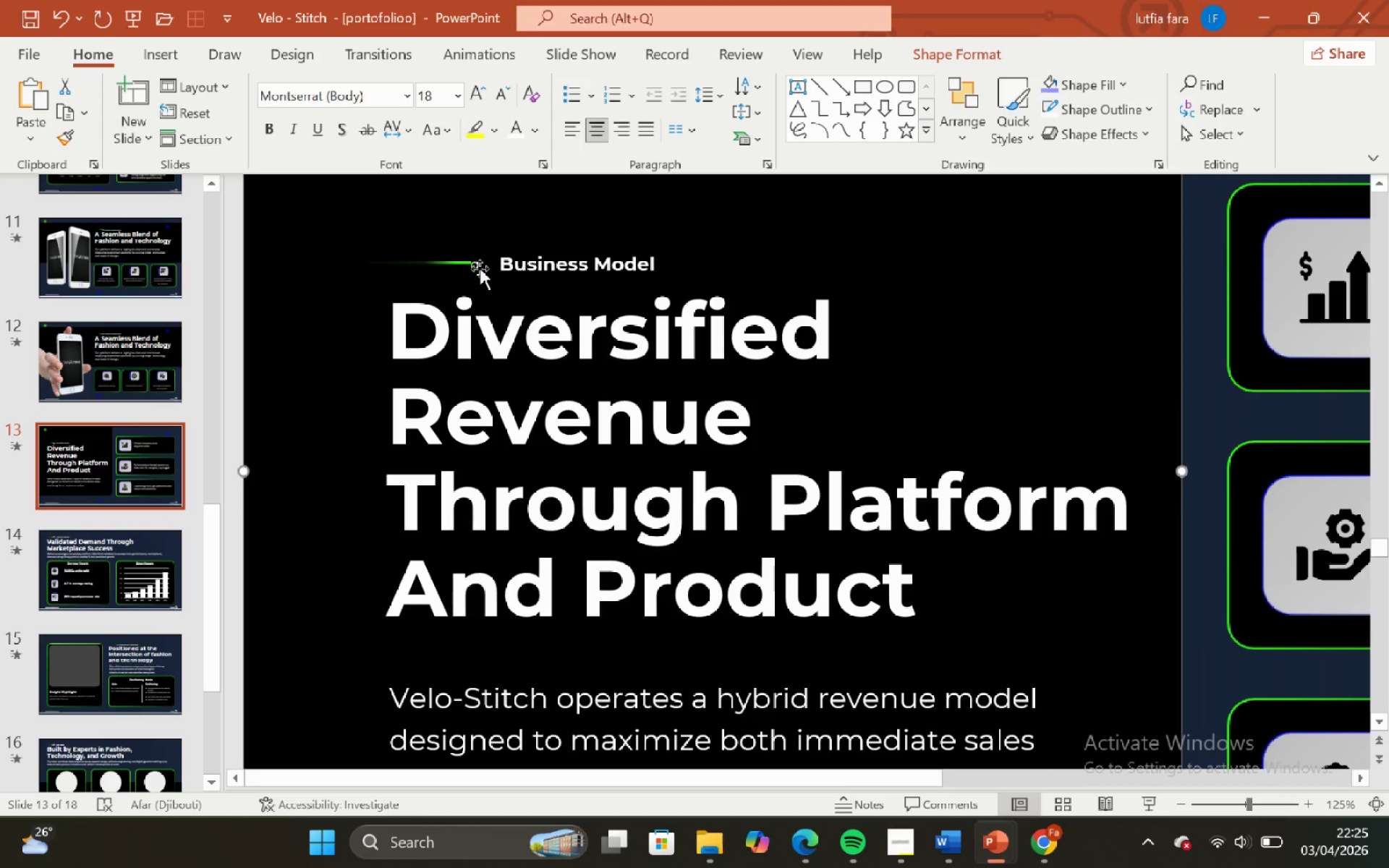 
left_click([478, 268])
 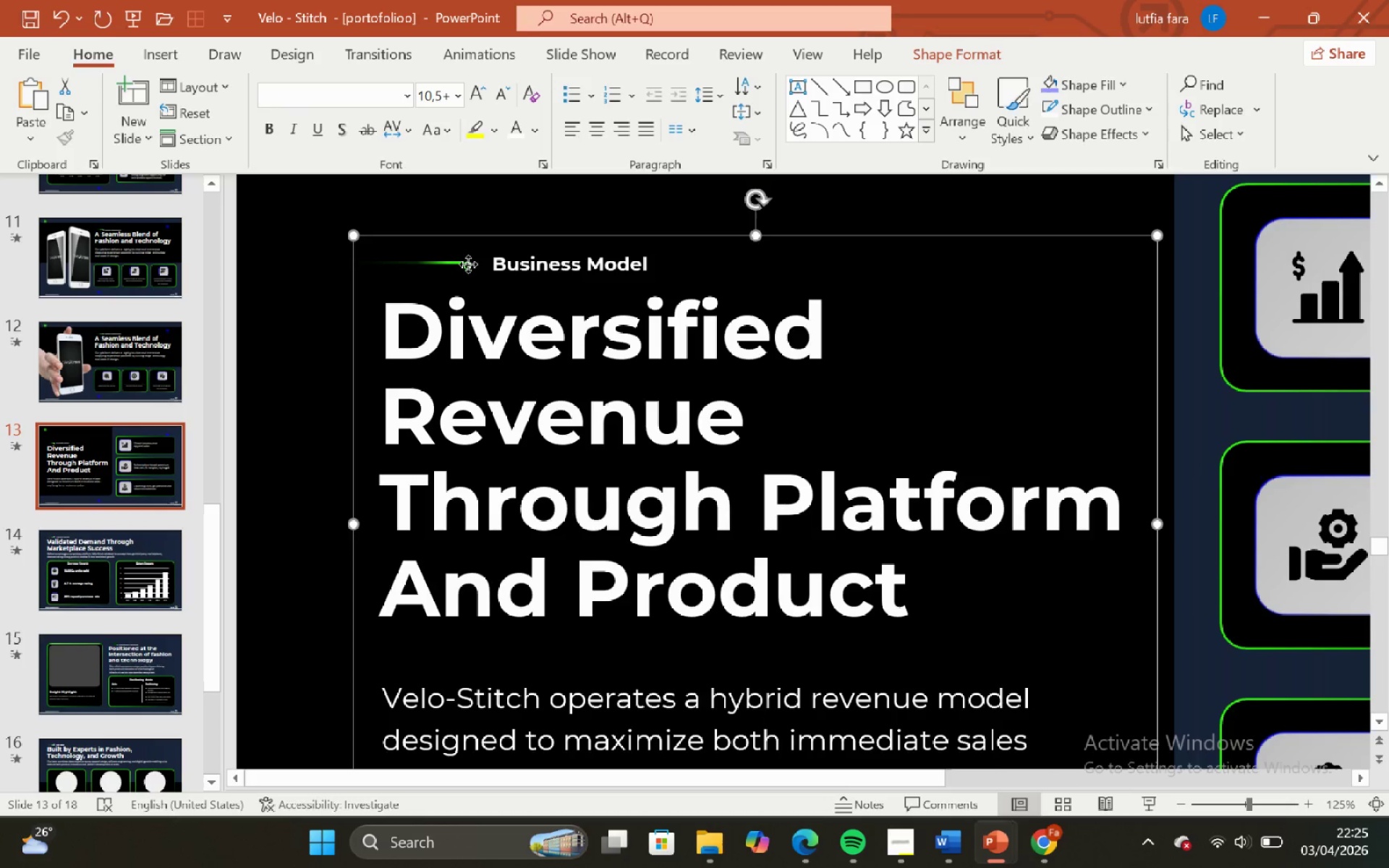 
hold_key(key=ControlLeft, duration=0.59)
hold_key(key=ShiftLeft, duration=0.5)
scroll: coordinate [468, 263], scroll_direction: up, amount: 4.0
 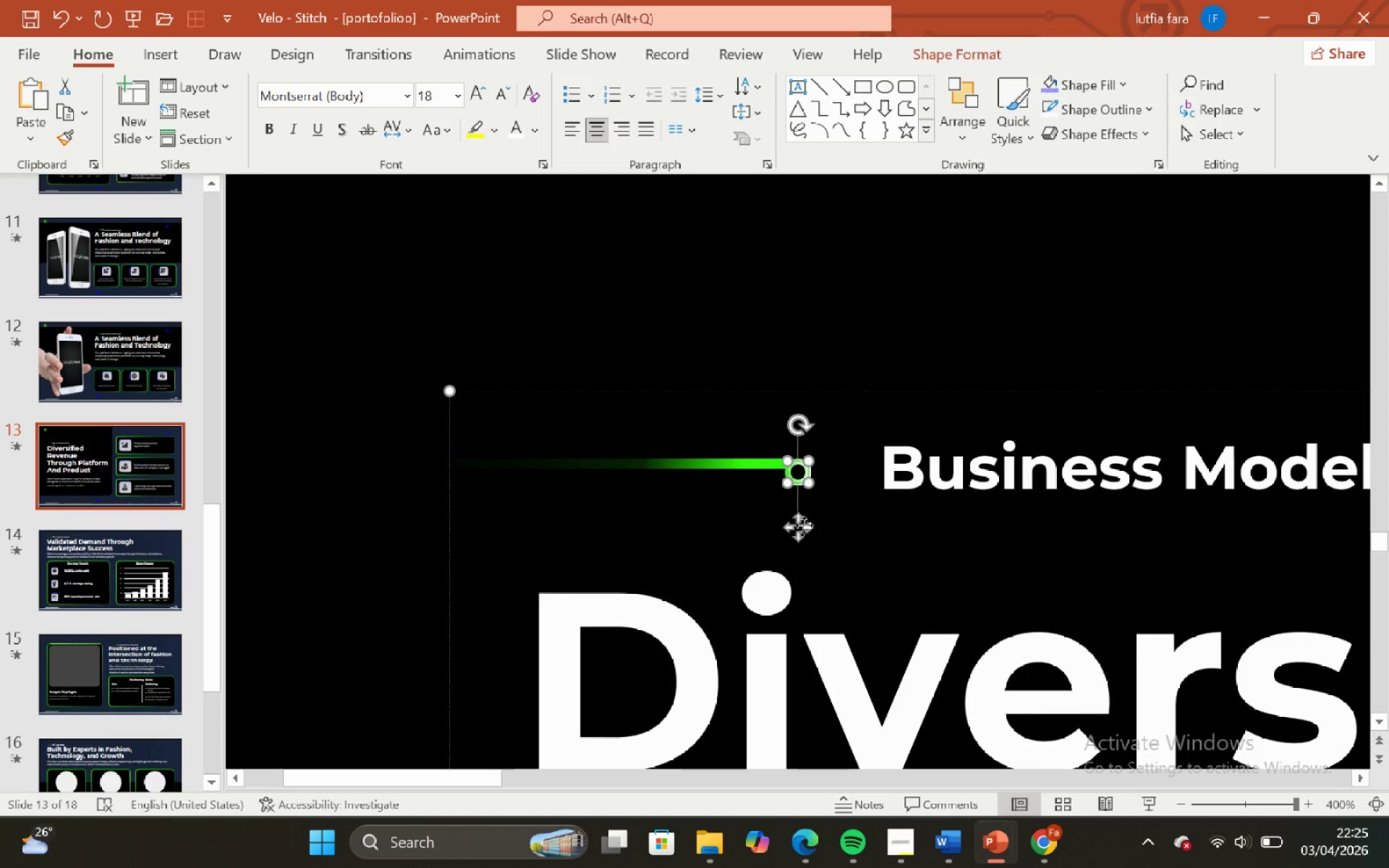 
hold_key(key=ShiftLeft, duration=0.94)
left_click_drag(start_coordinate=[803, 529], to_coordinate=[803, 520])
 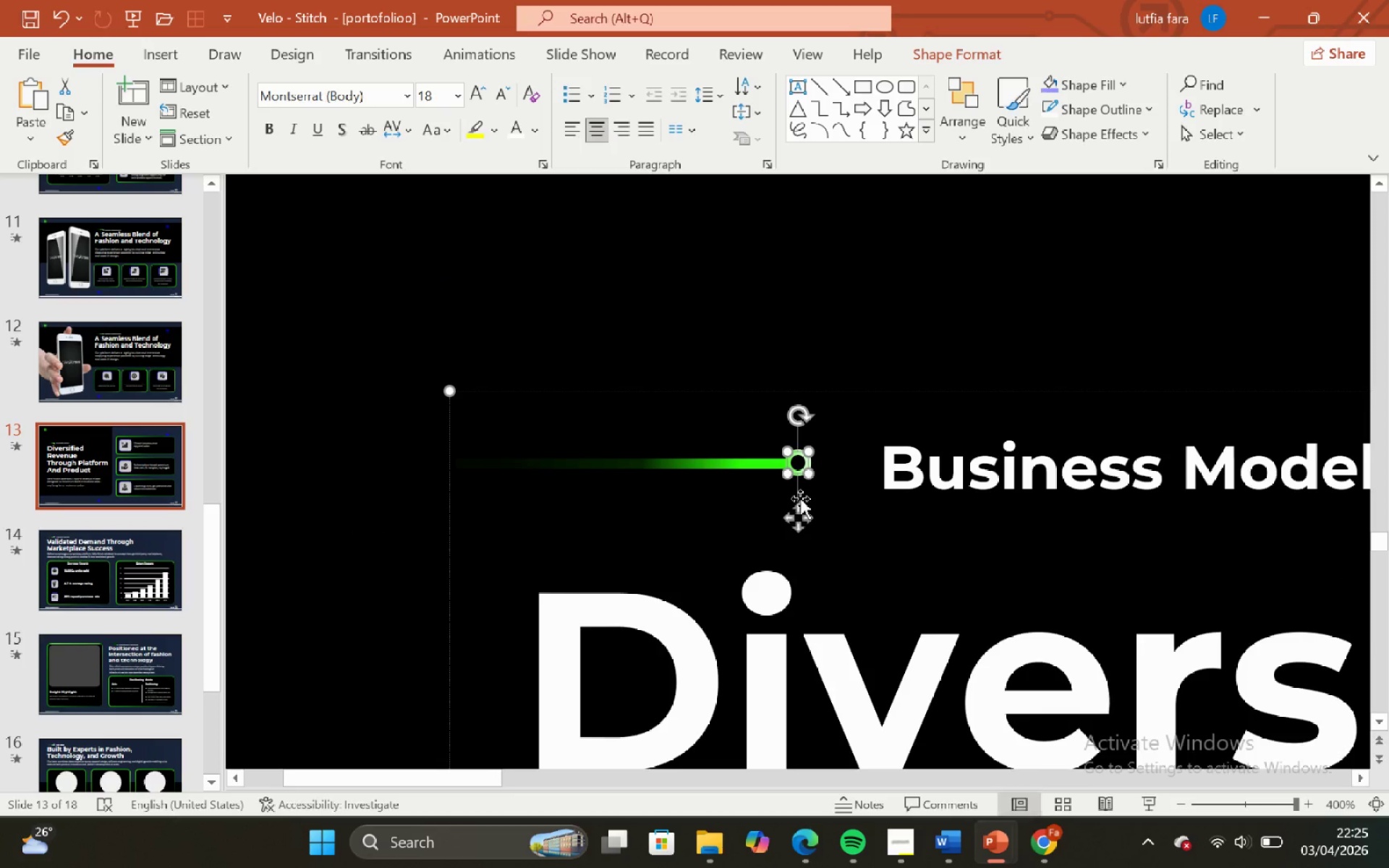 
hold_key(key=ControlLeft, duration=1.31)
hold_key(key=ShiftLeft, duration=1.17)
scroll: coordinate [799, 494], scroll_direction: down, amount: 3.0
 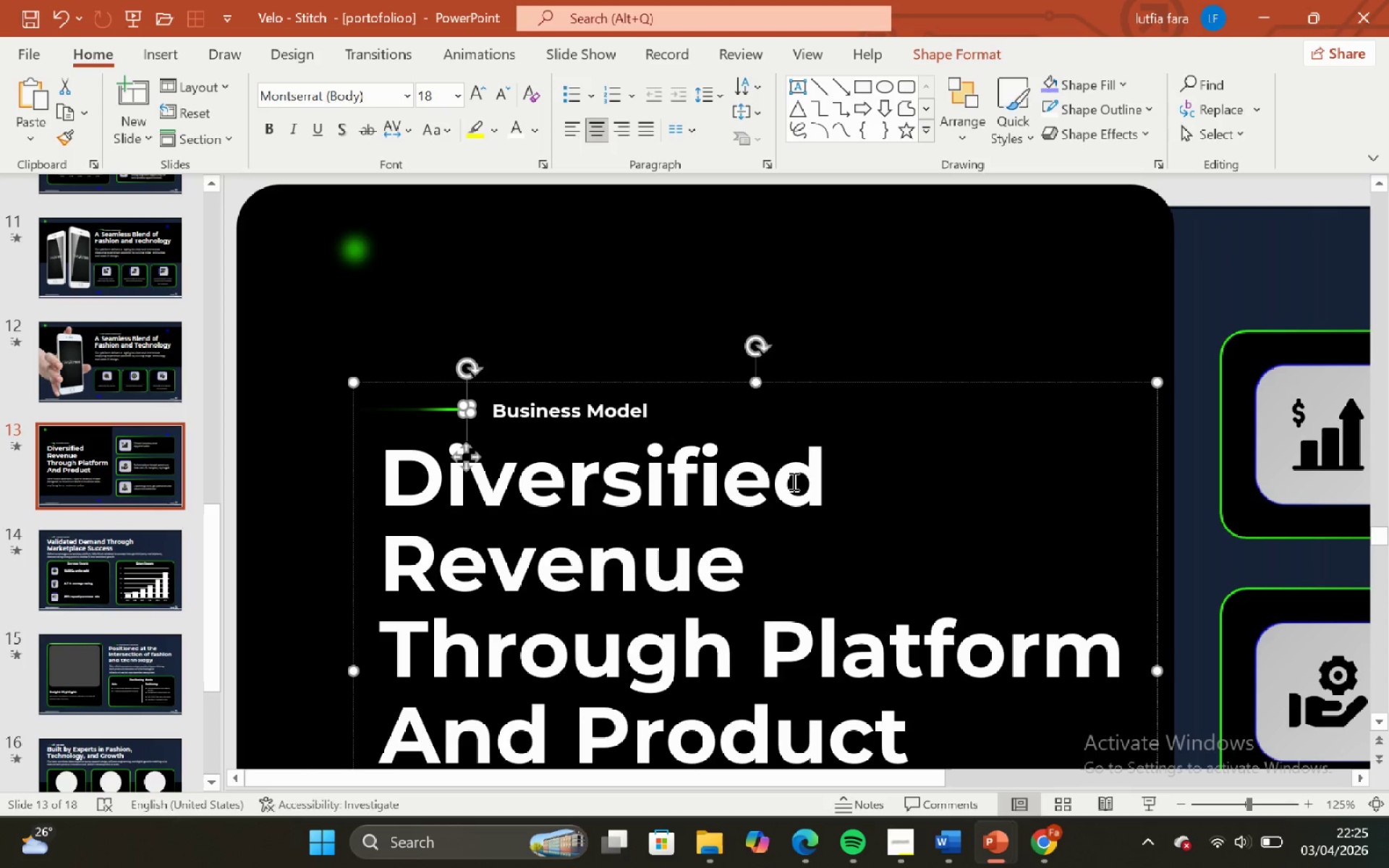 
hold_key(key=ControlLeft, duration=0.66)
hold_key(key=ShiftLeft, duration=0.58)
scroll: coordinate [790, 479], scroll_direction: down, amount: 3.0
 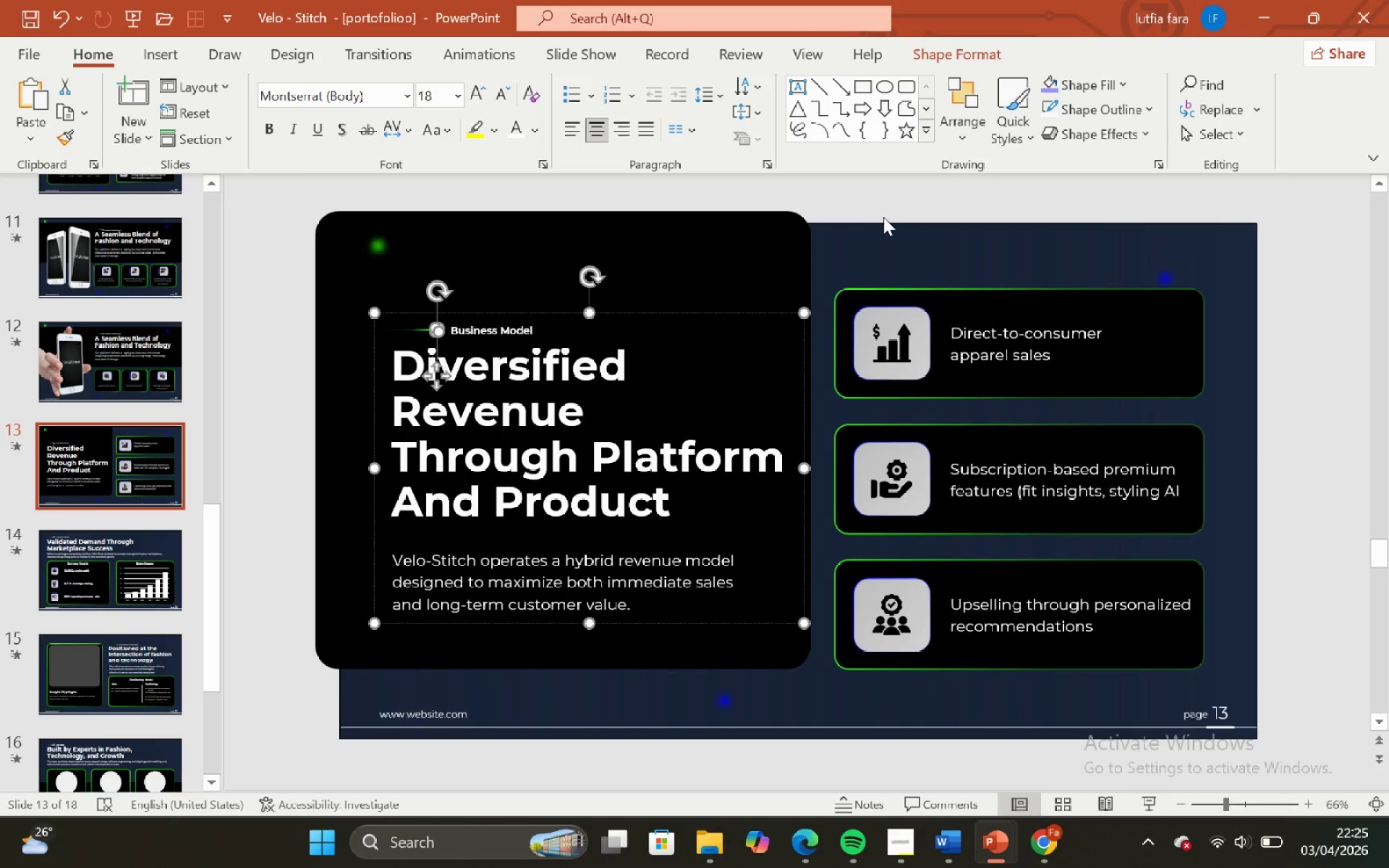 
left_click([887, 217])
 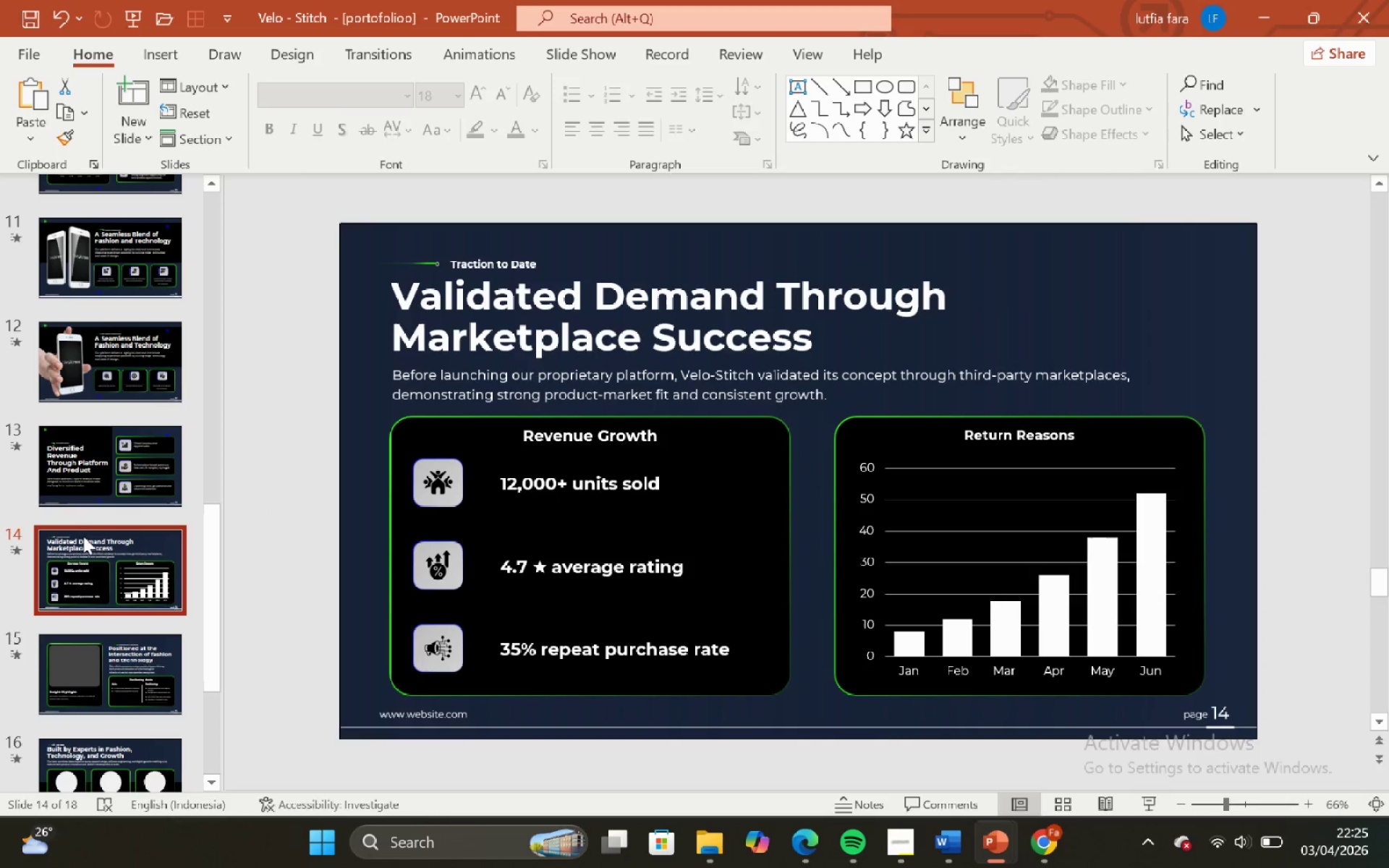 
key(Control+V)
 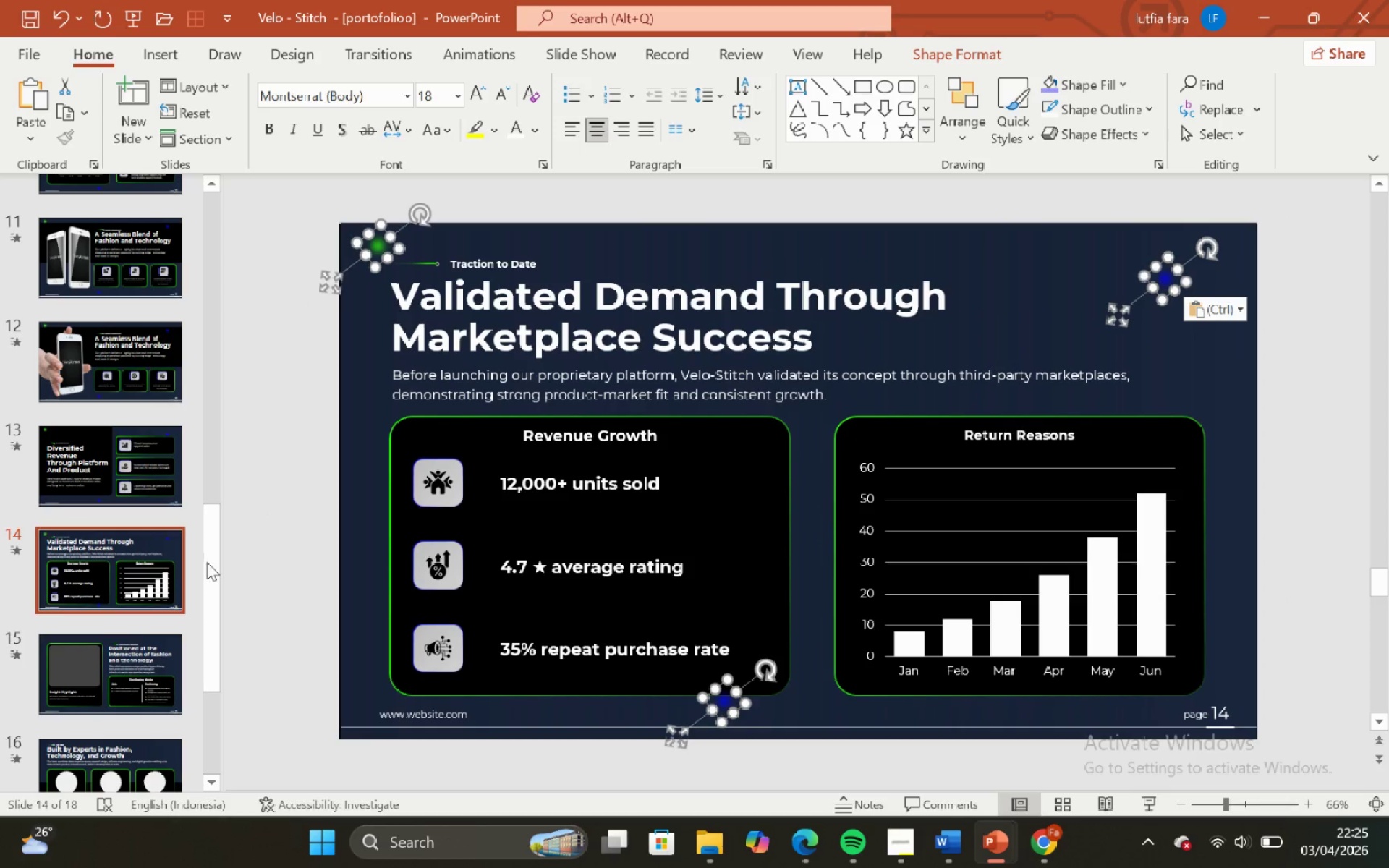 
left_click([113, 594])
 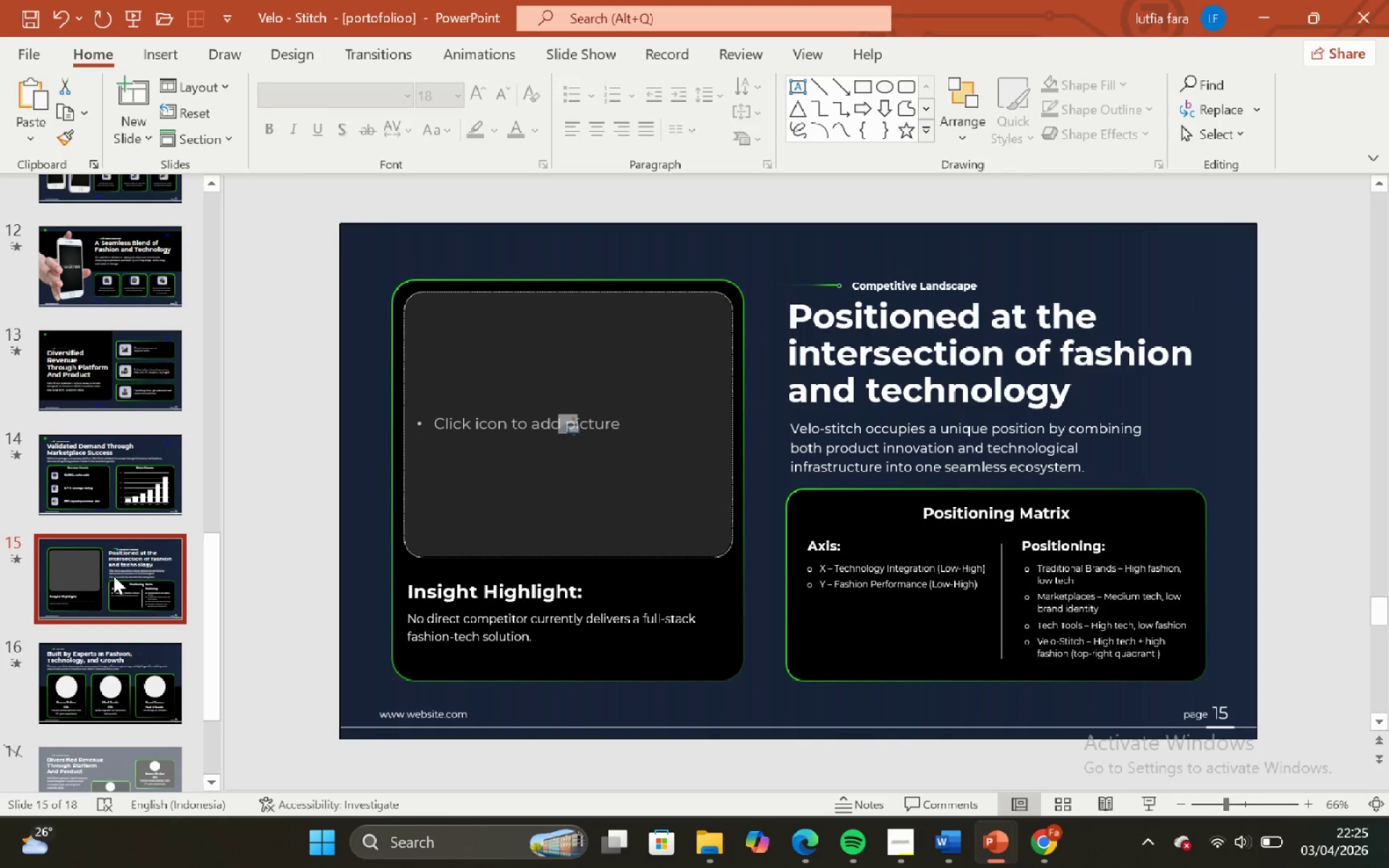 
scroll: coordinate [118, 626], scroll_direction: down, amount: 2.0
 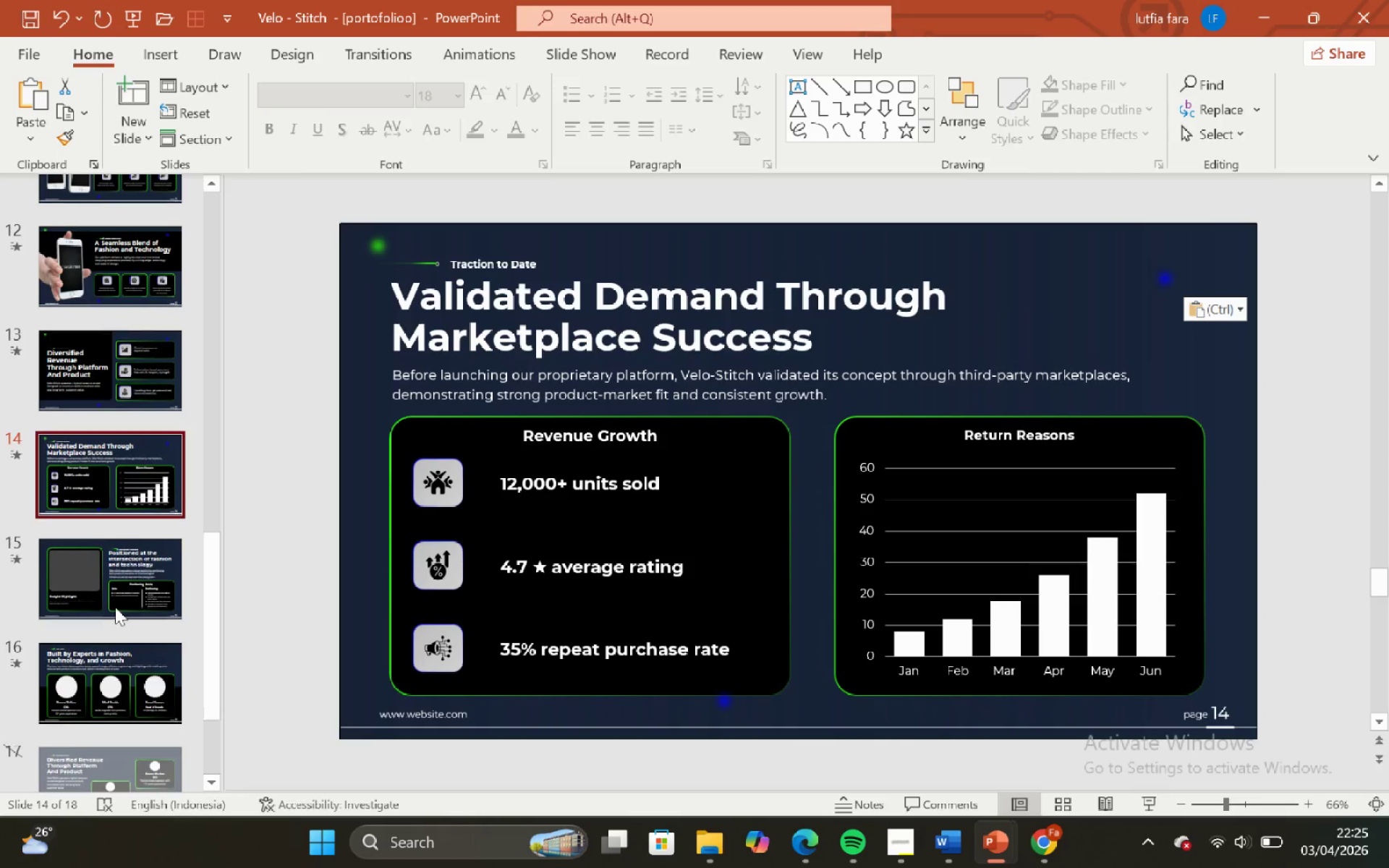 
key(Control+V)
 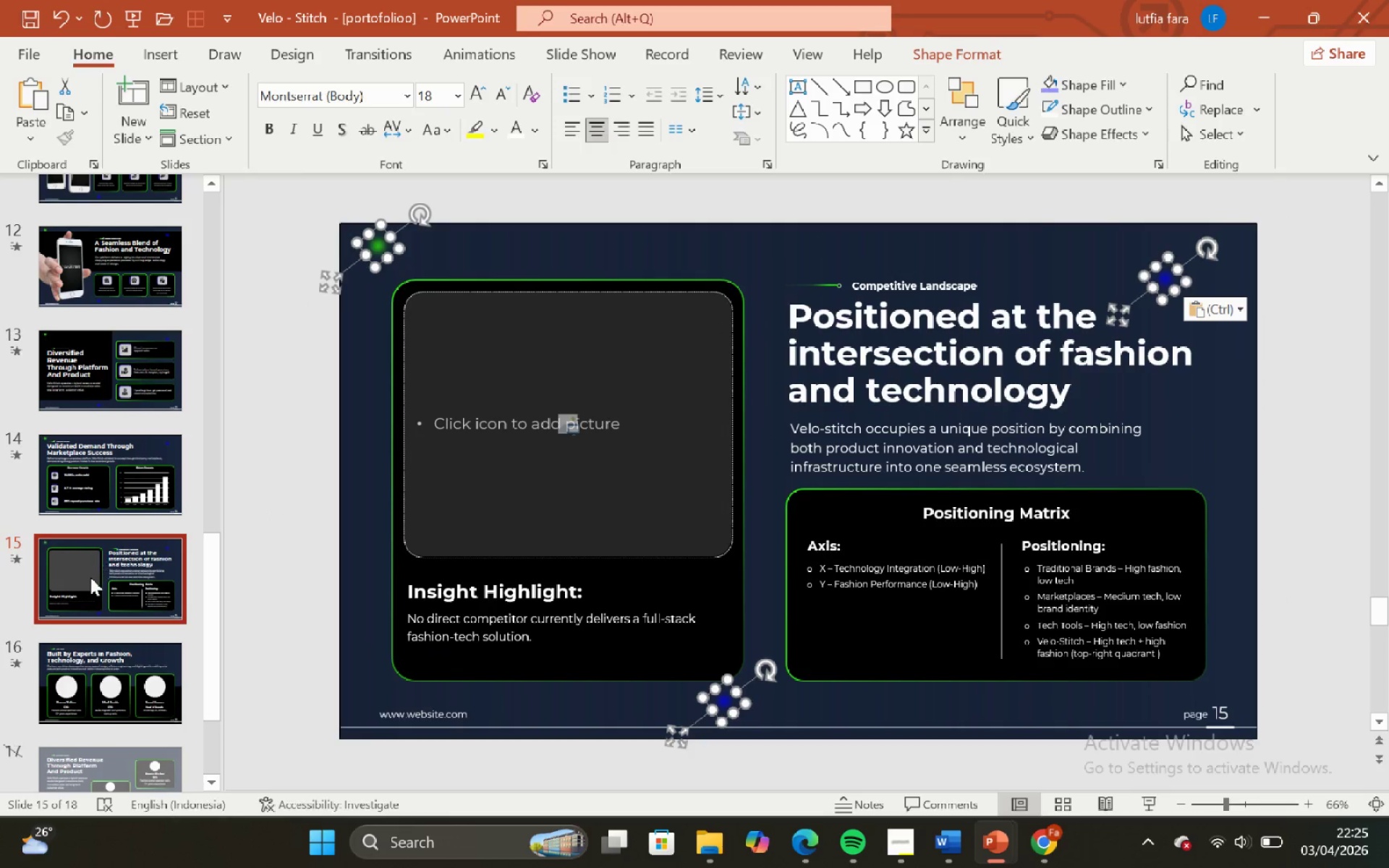 
scroll: coordinate [90, 586], scroll_direction: down, amount: 3.0
 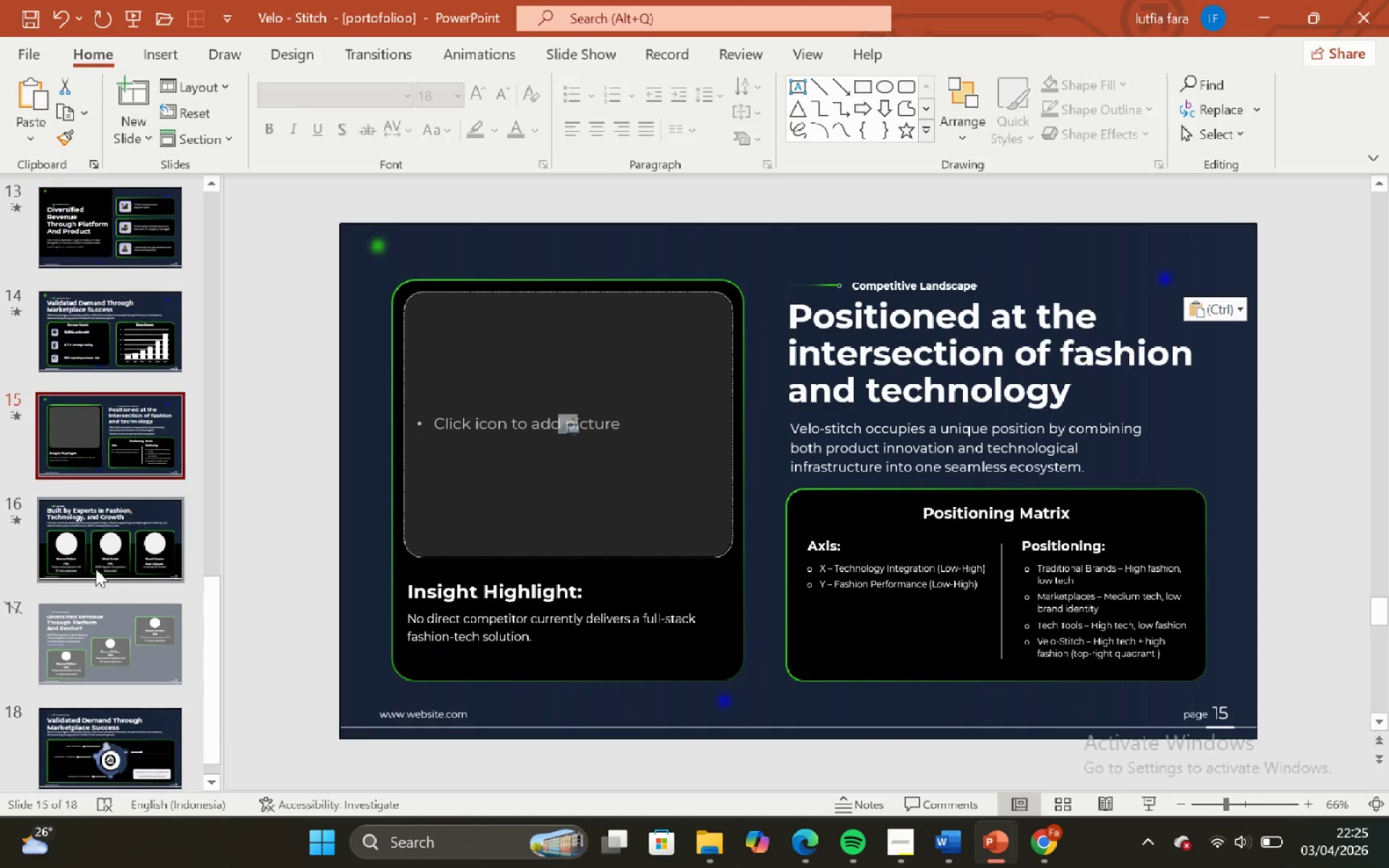 
left_click([98, 506])
 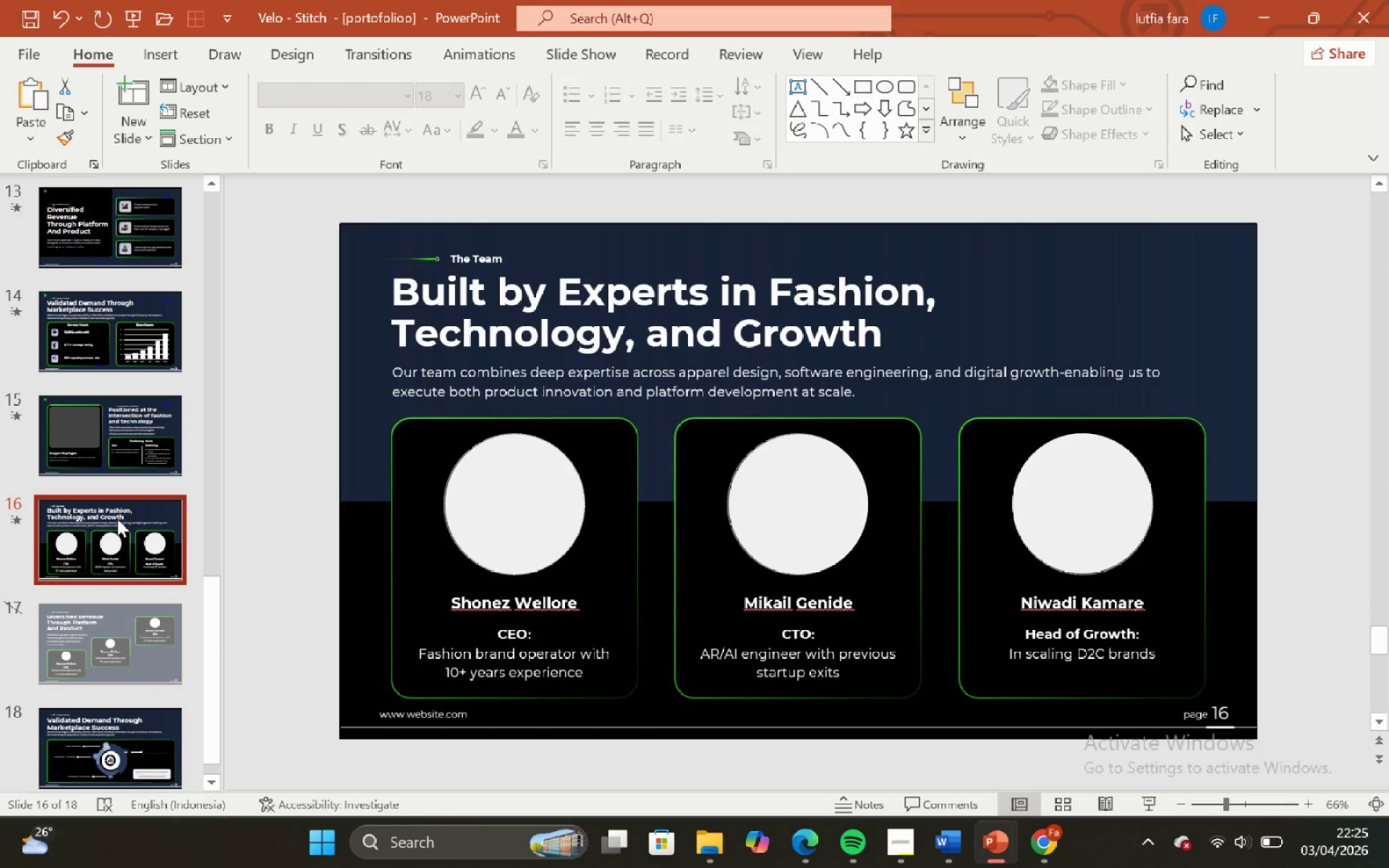 
key(Control+V)
 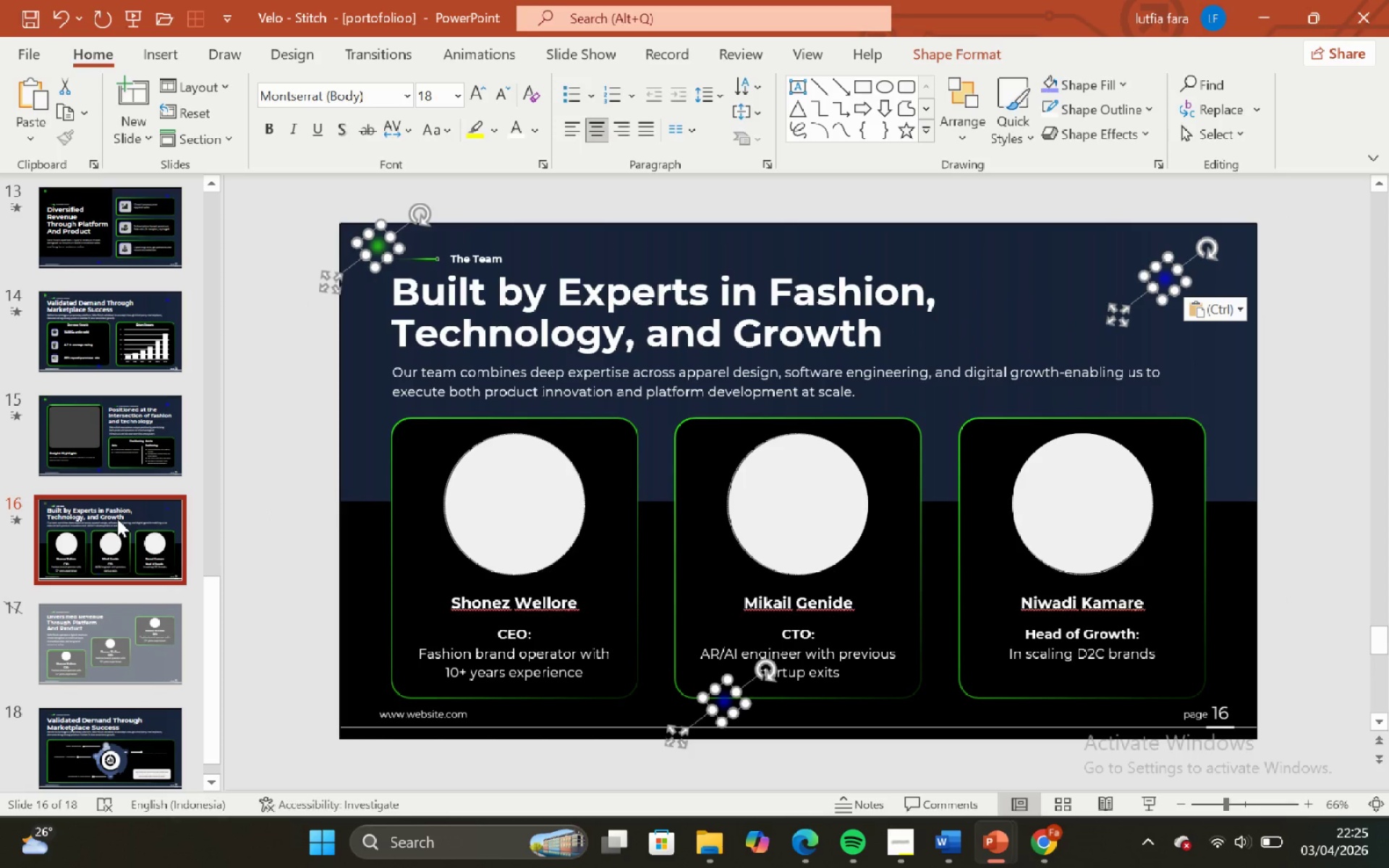 
left_click([133, 733])
 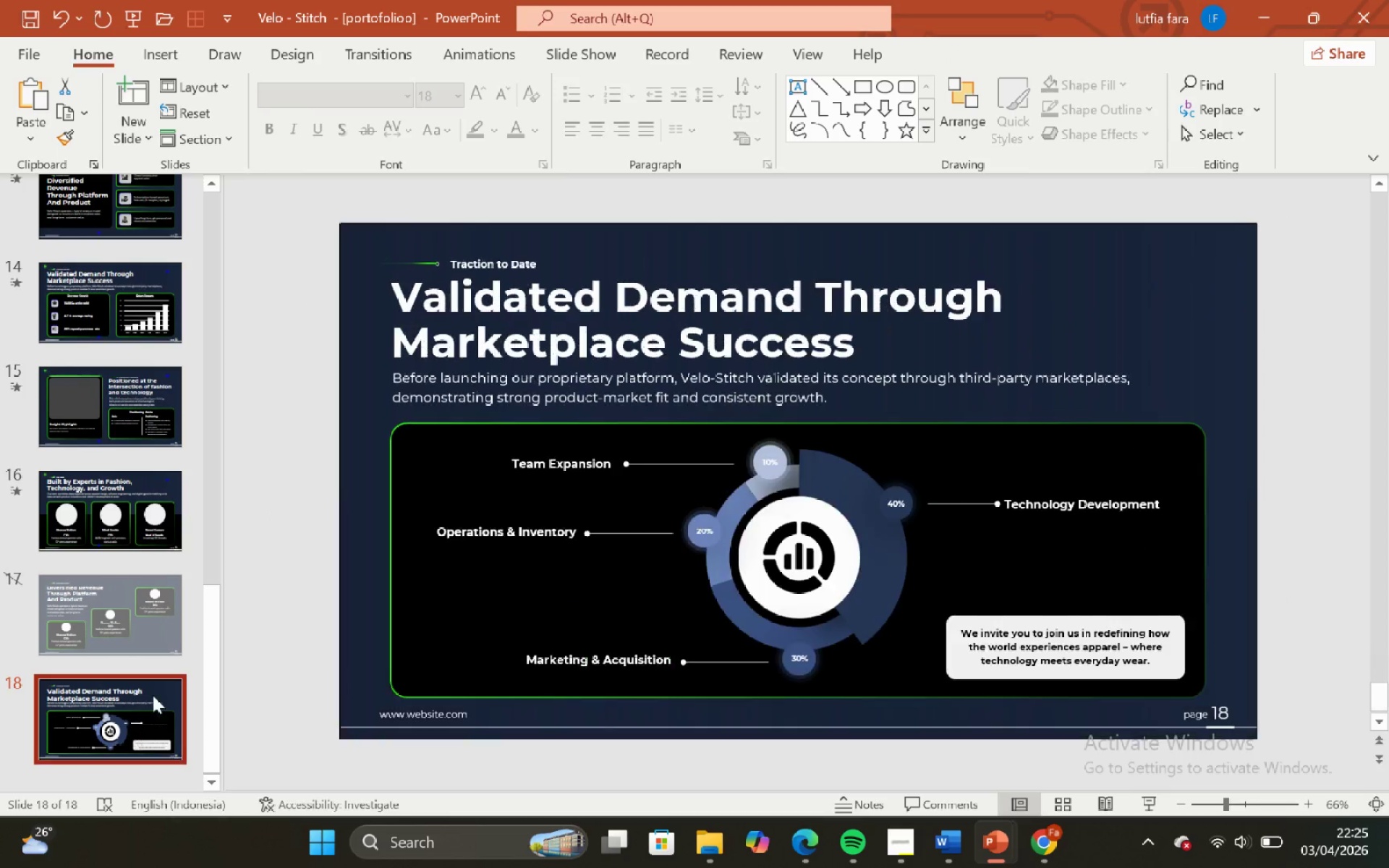 
scroll: coordinate [148, 586], scroll_direction: down, amount: 7.0
 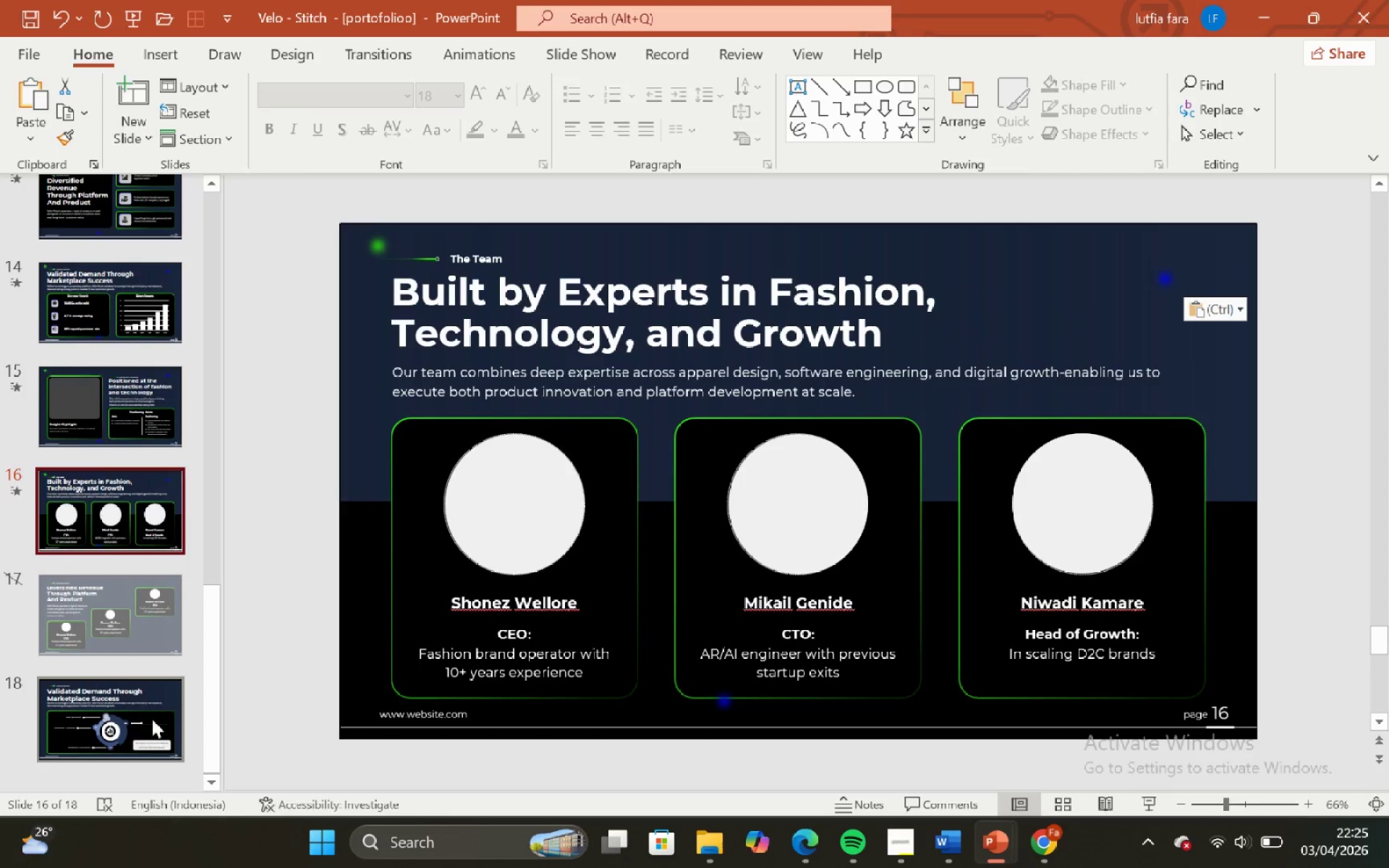 
key(Control+V)
 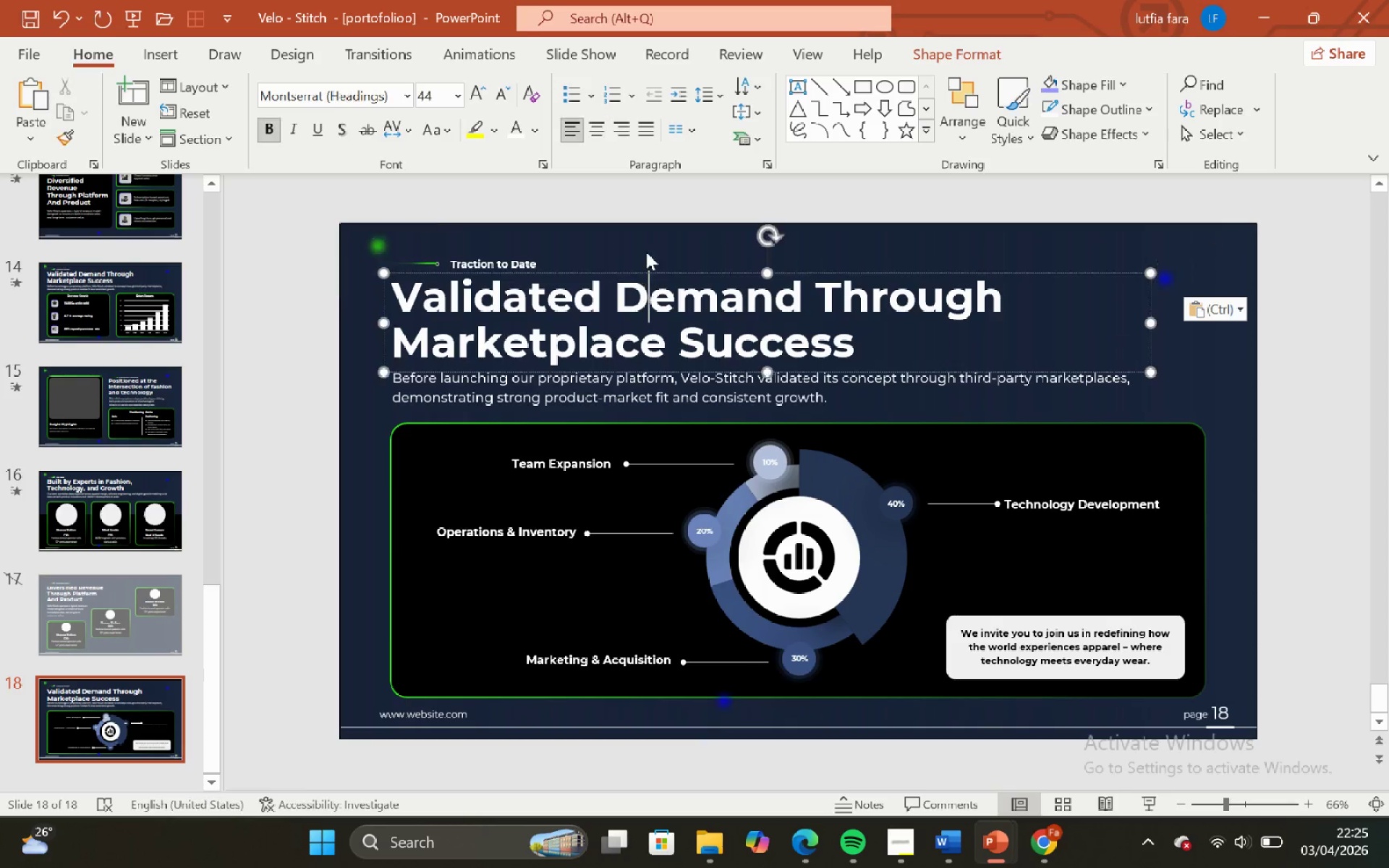 
double_click([650, 234])